 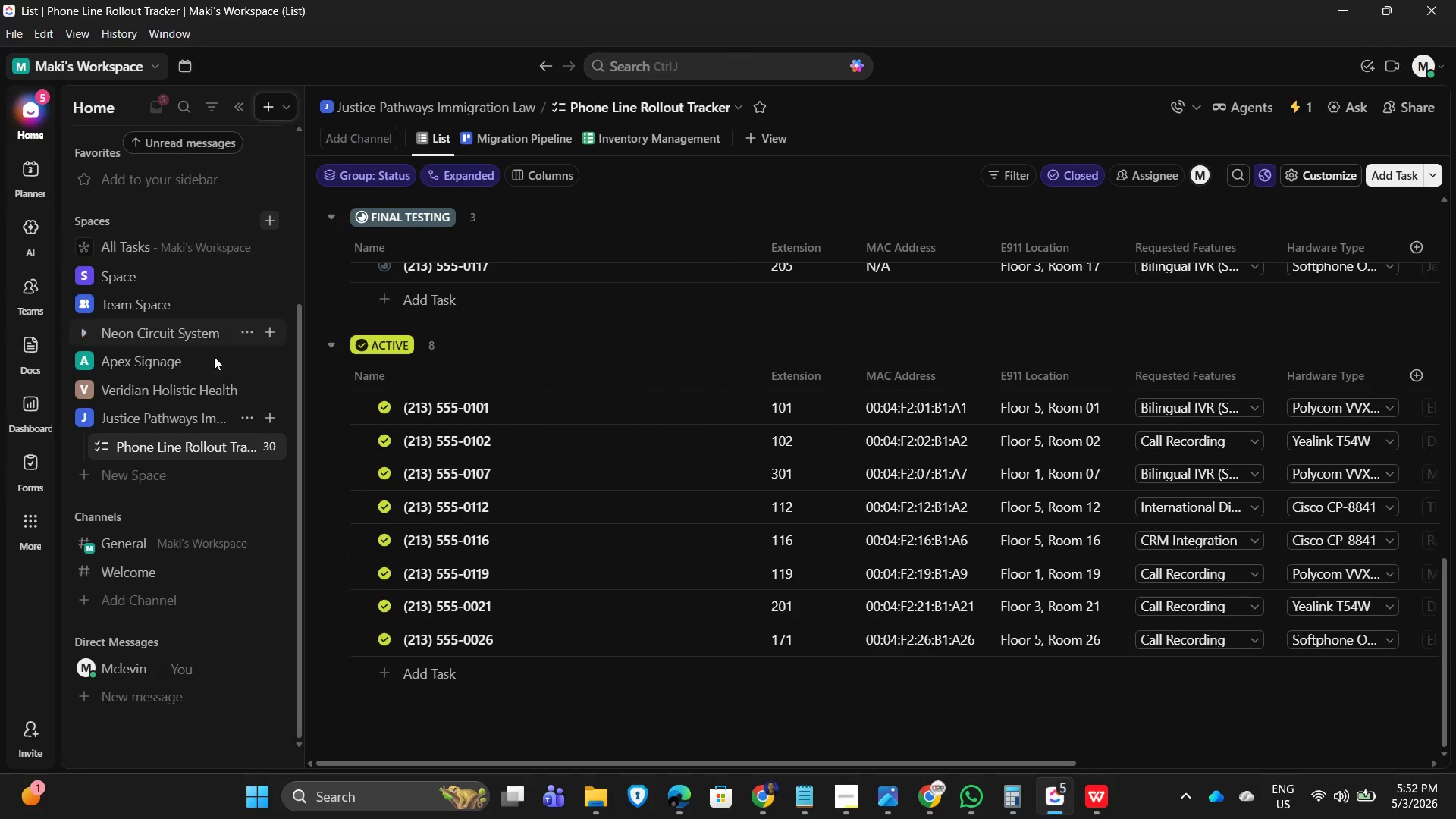 
left_click([337, 354])
 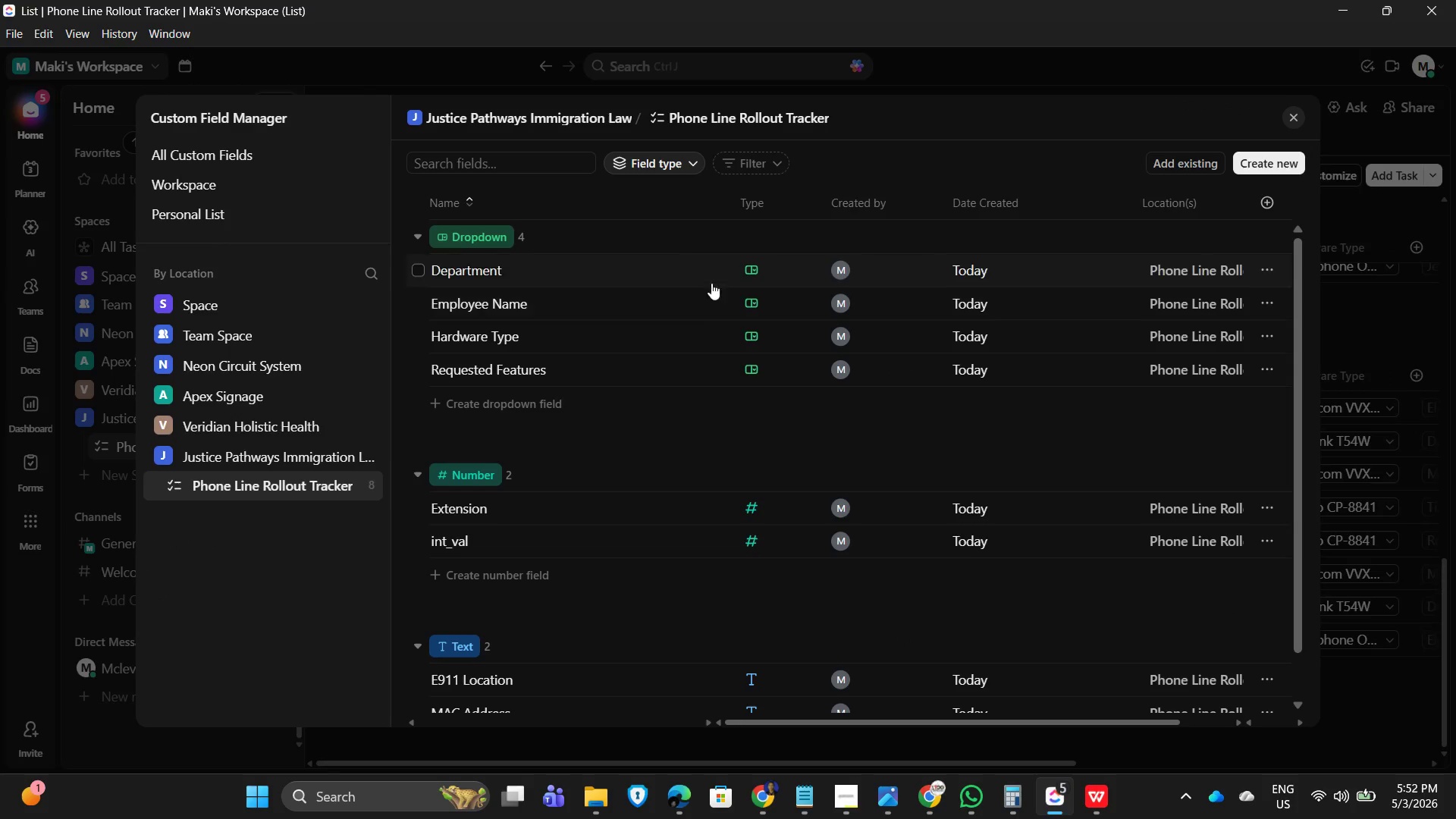 
scroll: coordinate [1113, 345], scroll_direction: down, amount: 4.0
 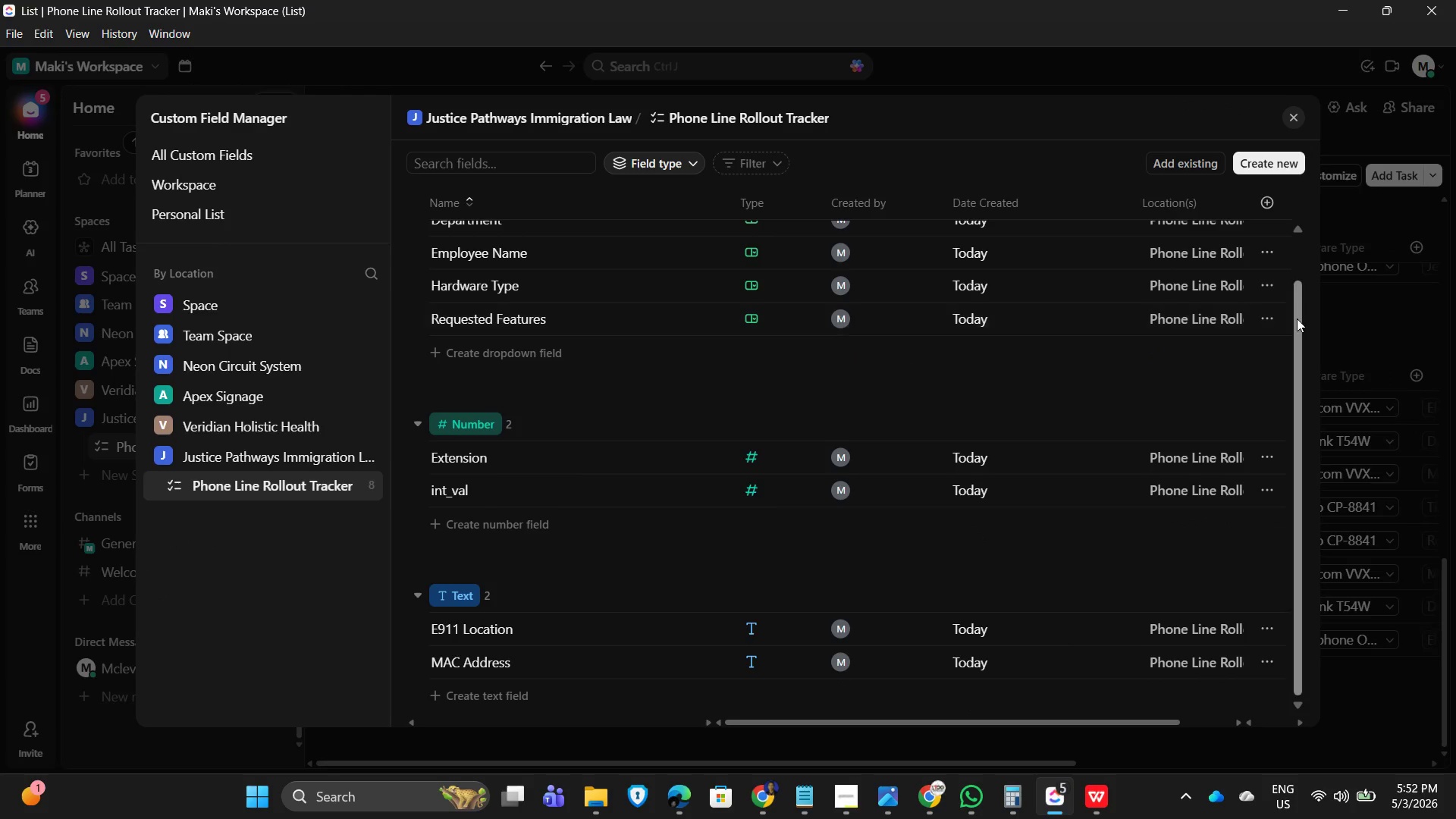 
left_click_drag(start_coordinate=[1298, 318], to_coordinate=[1316, 278])
 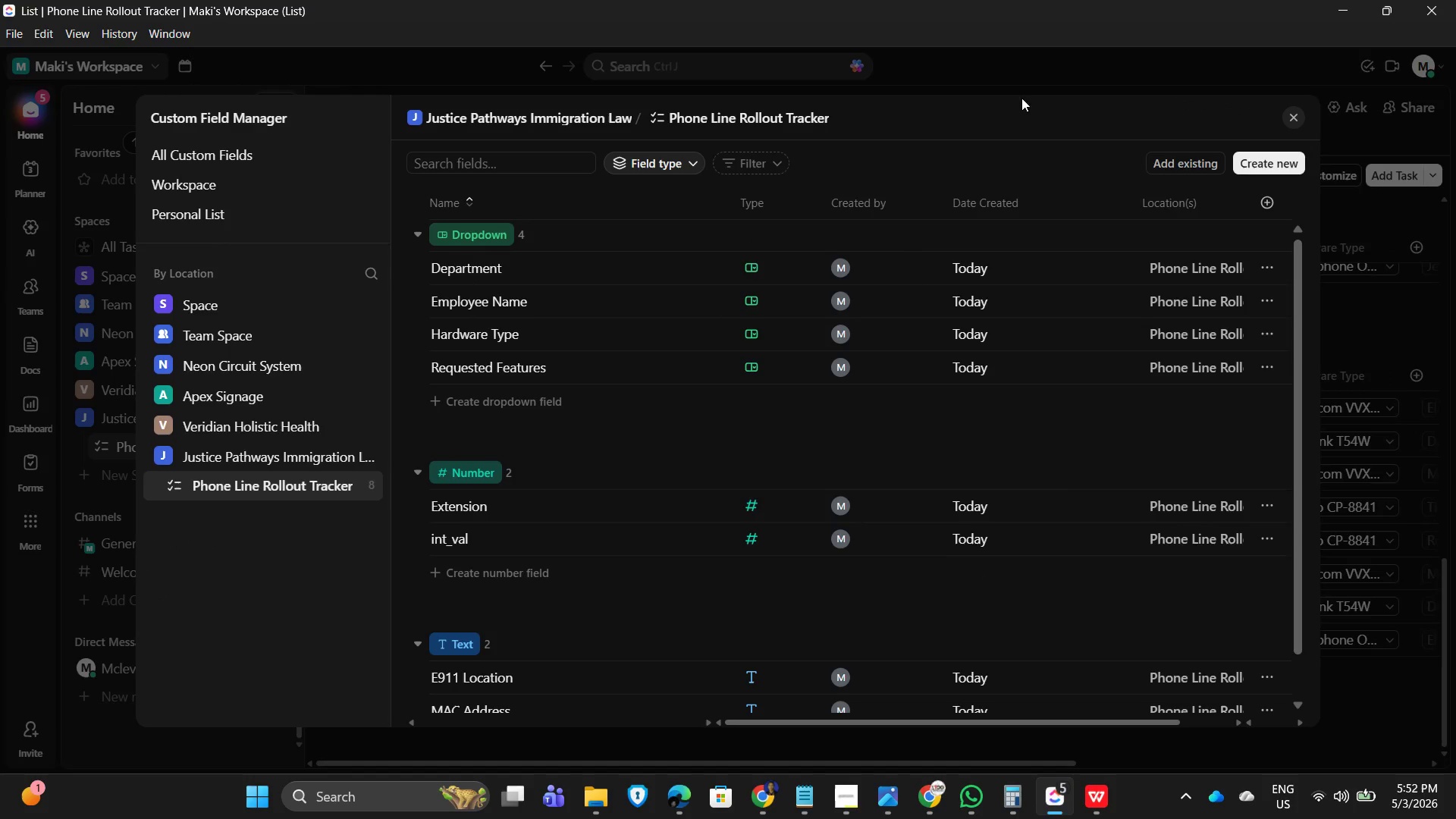 
left_click([1000, 110])
 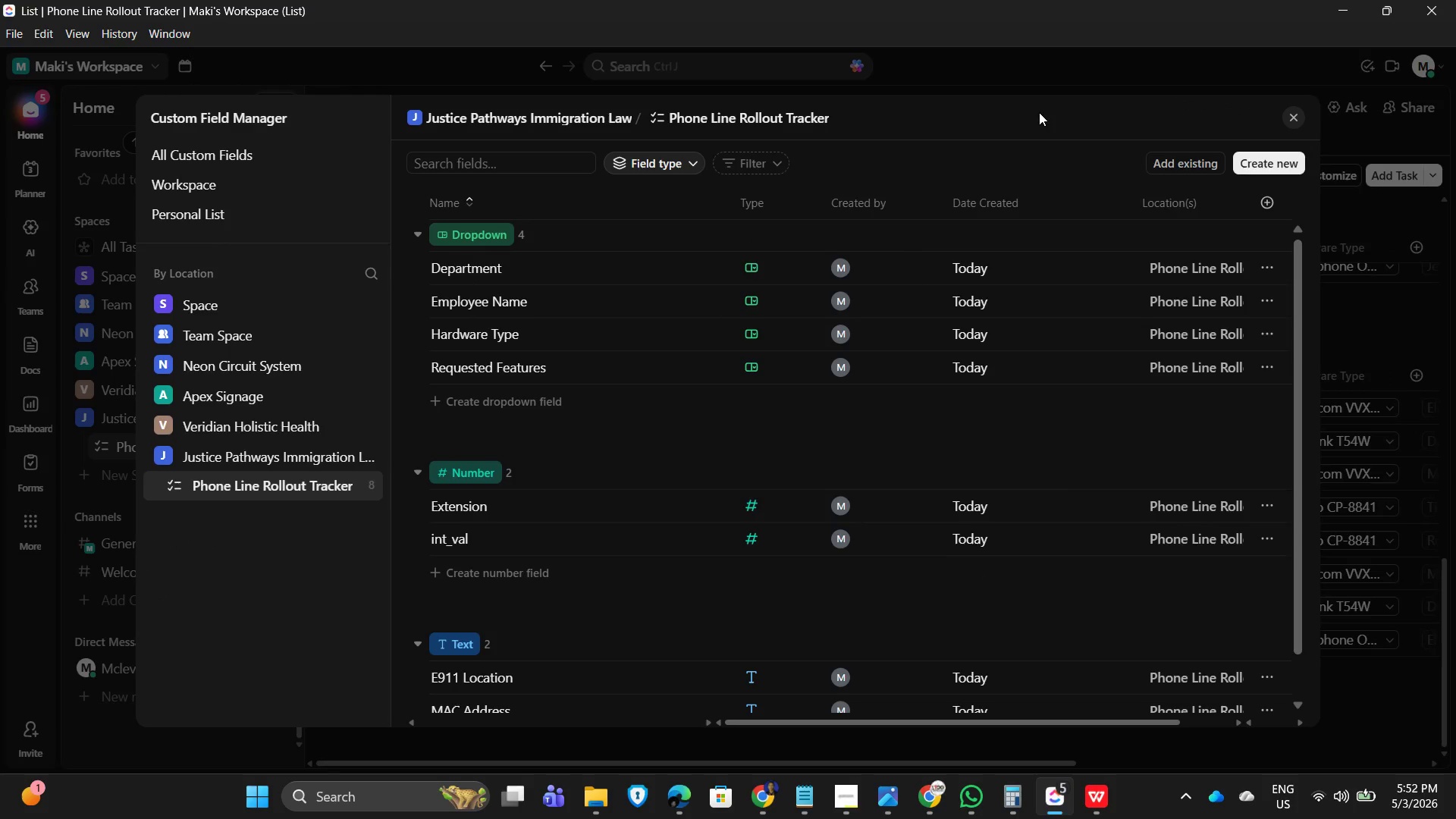 
key(PrintScreen)
 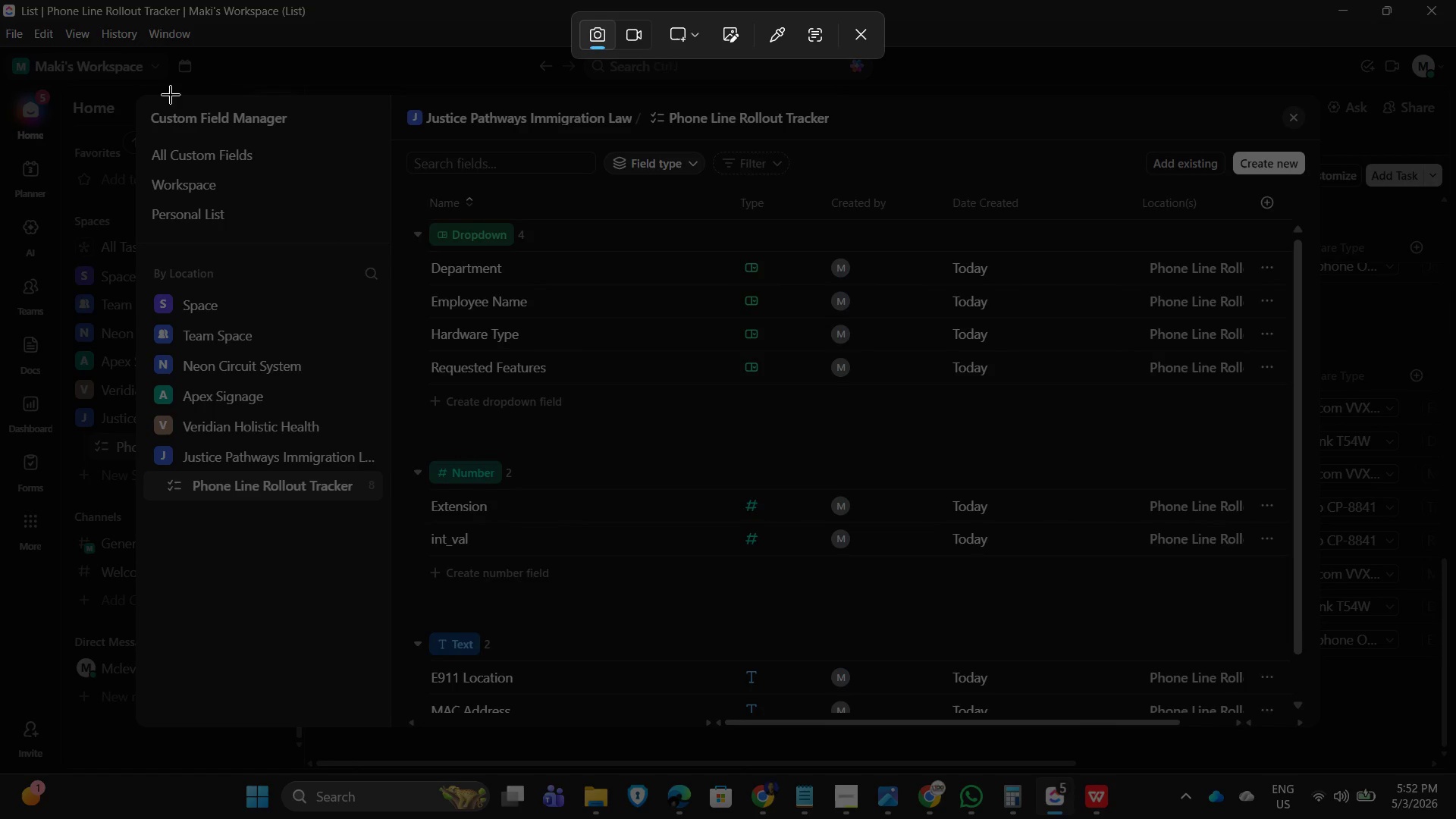 
left_click_drag(start_coordinate=[140, 99], to_coordinate=[1307, 733])
 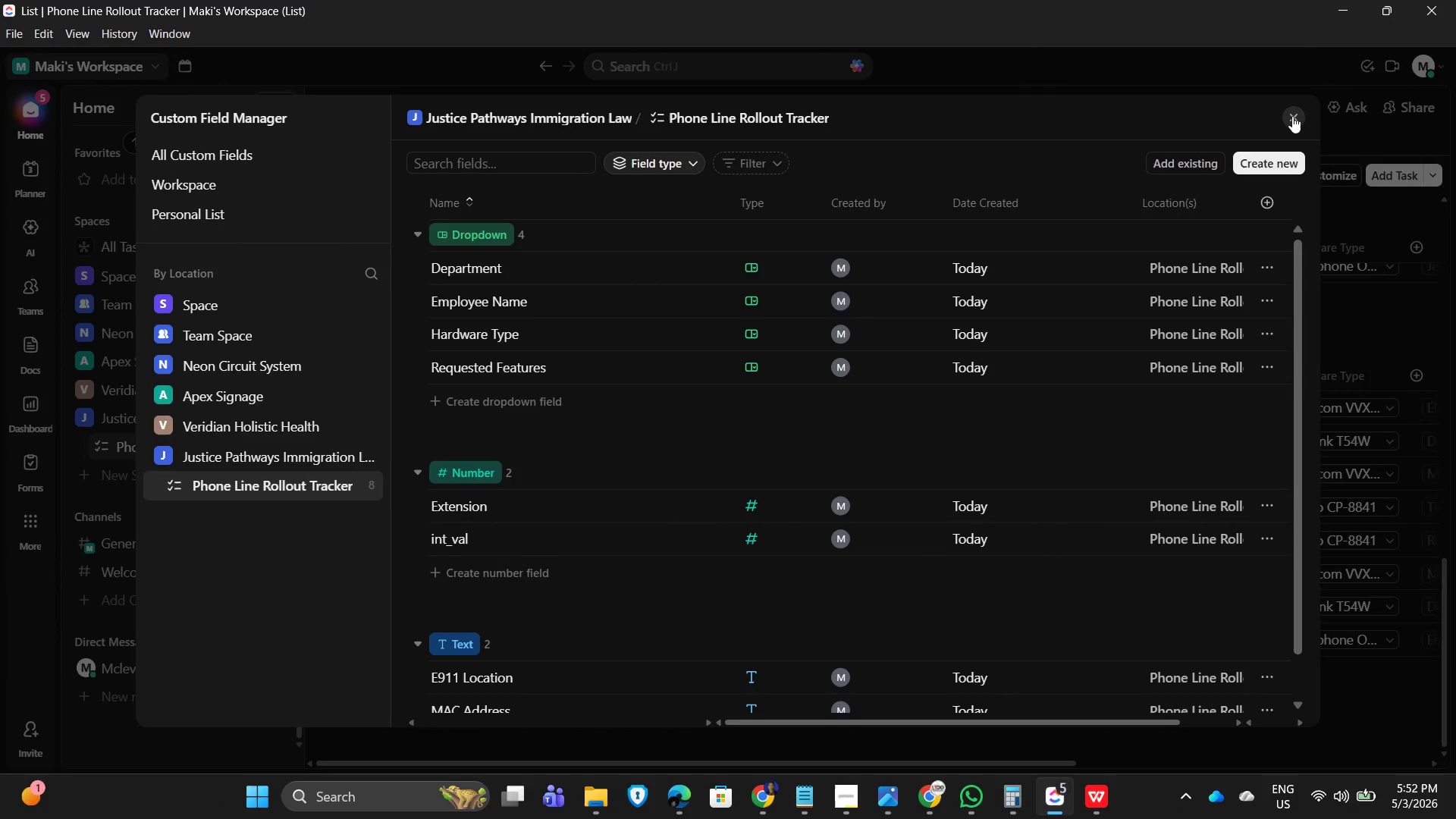 
wait(7.89)
 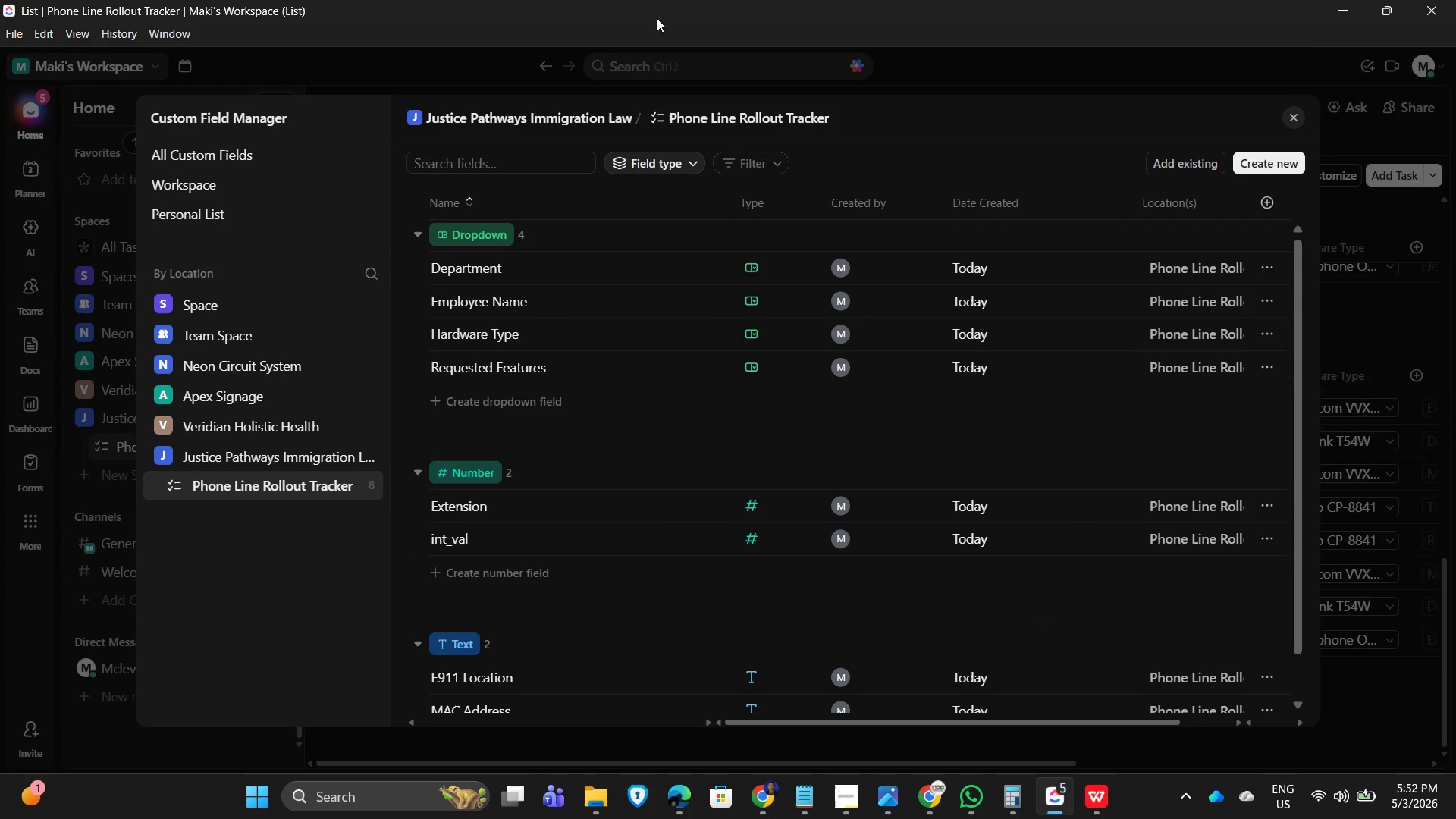 
left_click([1304, 108])
 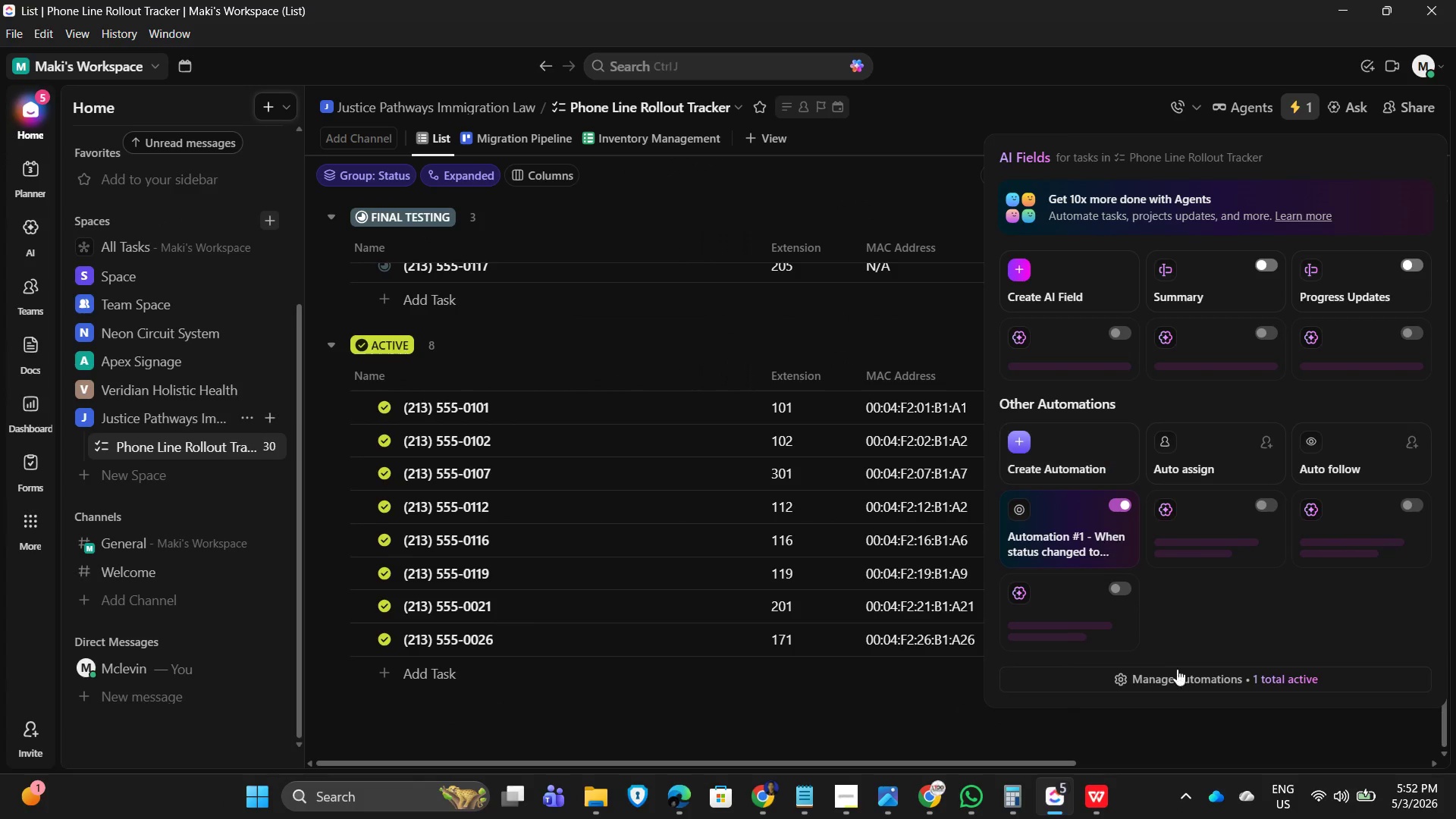 
left_click([1235, 673])
 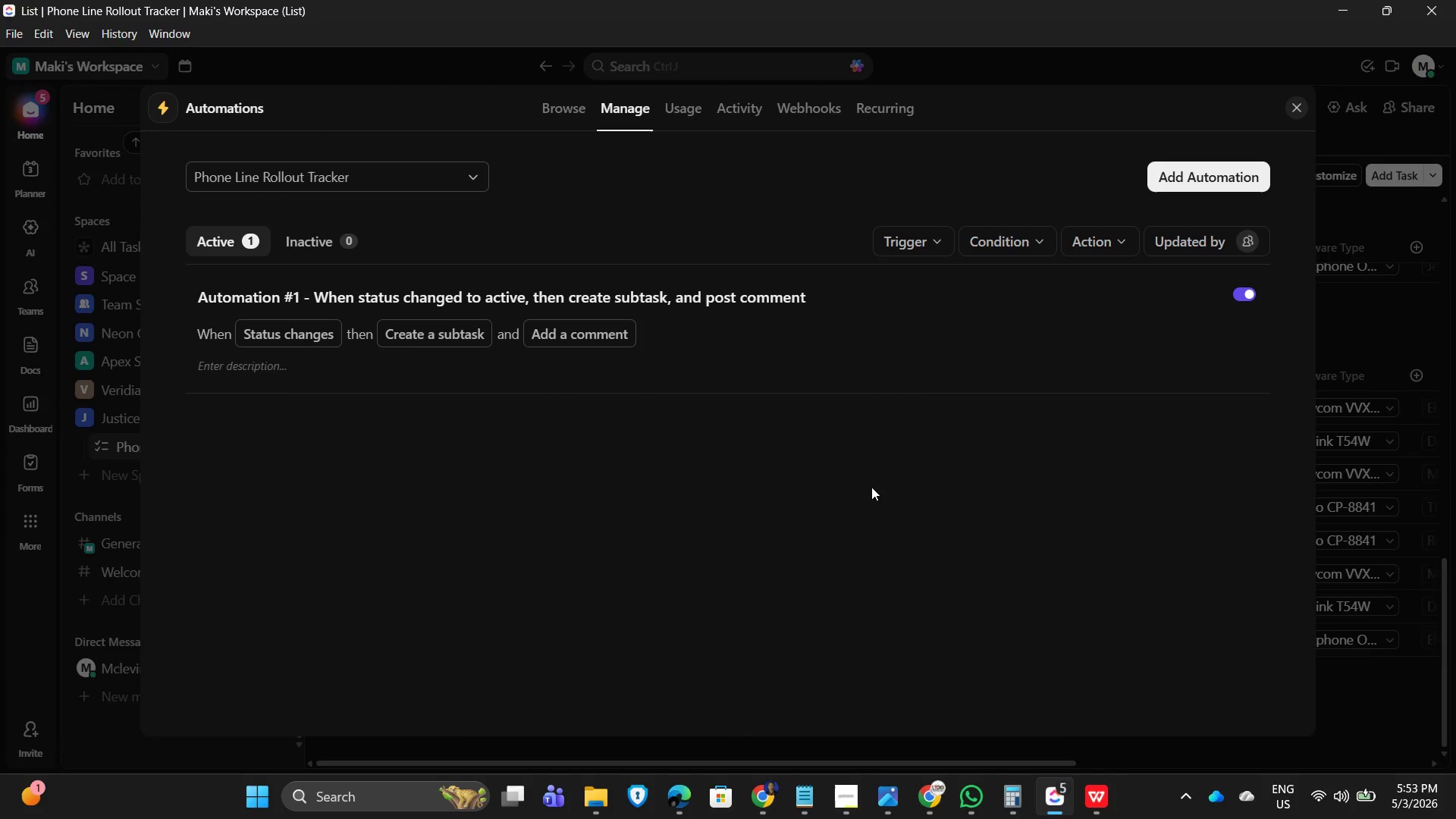 
left_click([921, 337])
 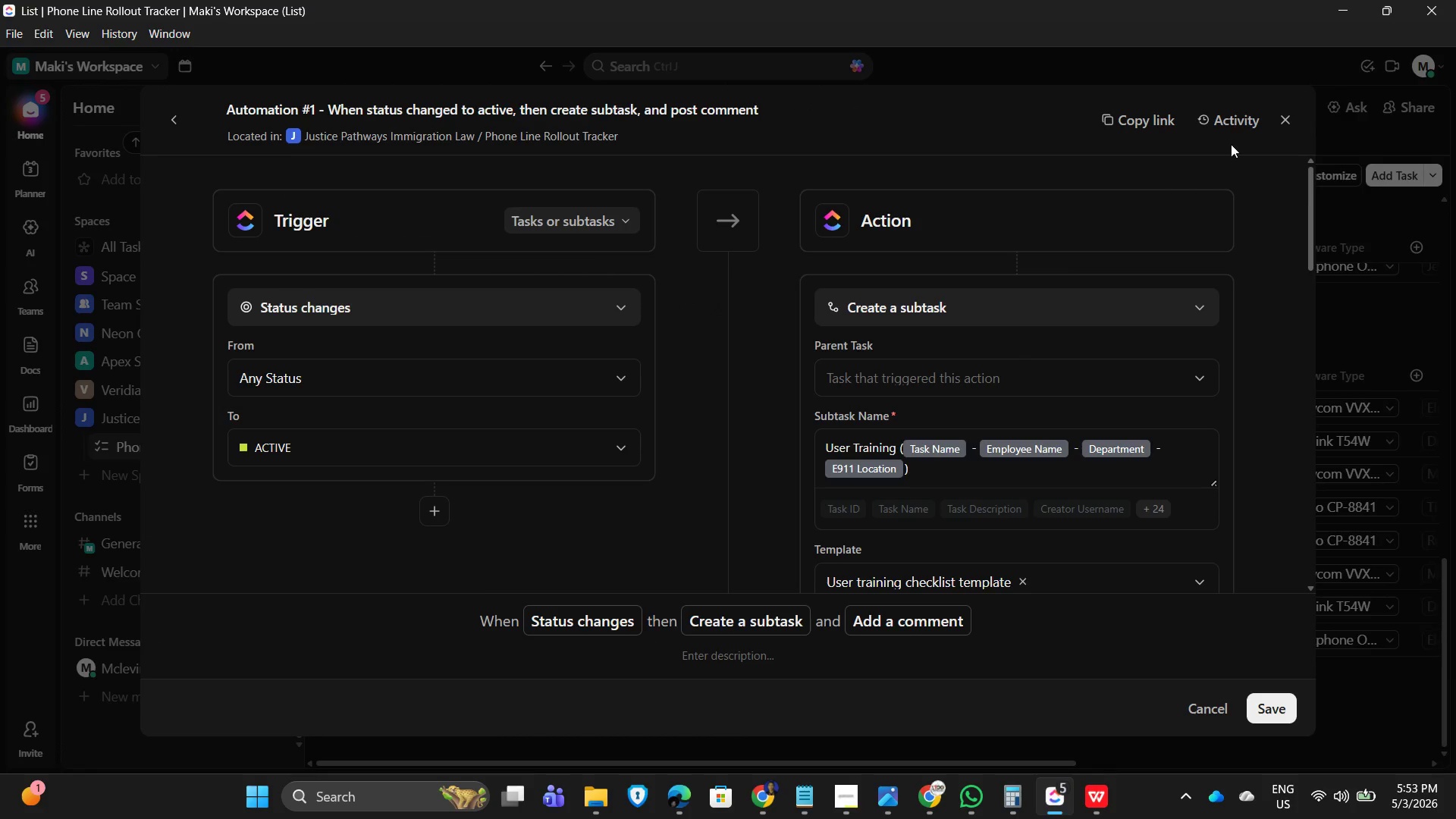 
left_click_drag(start_coordinate=[1311, 204], to_coordinate=[1323, 205])
 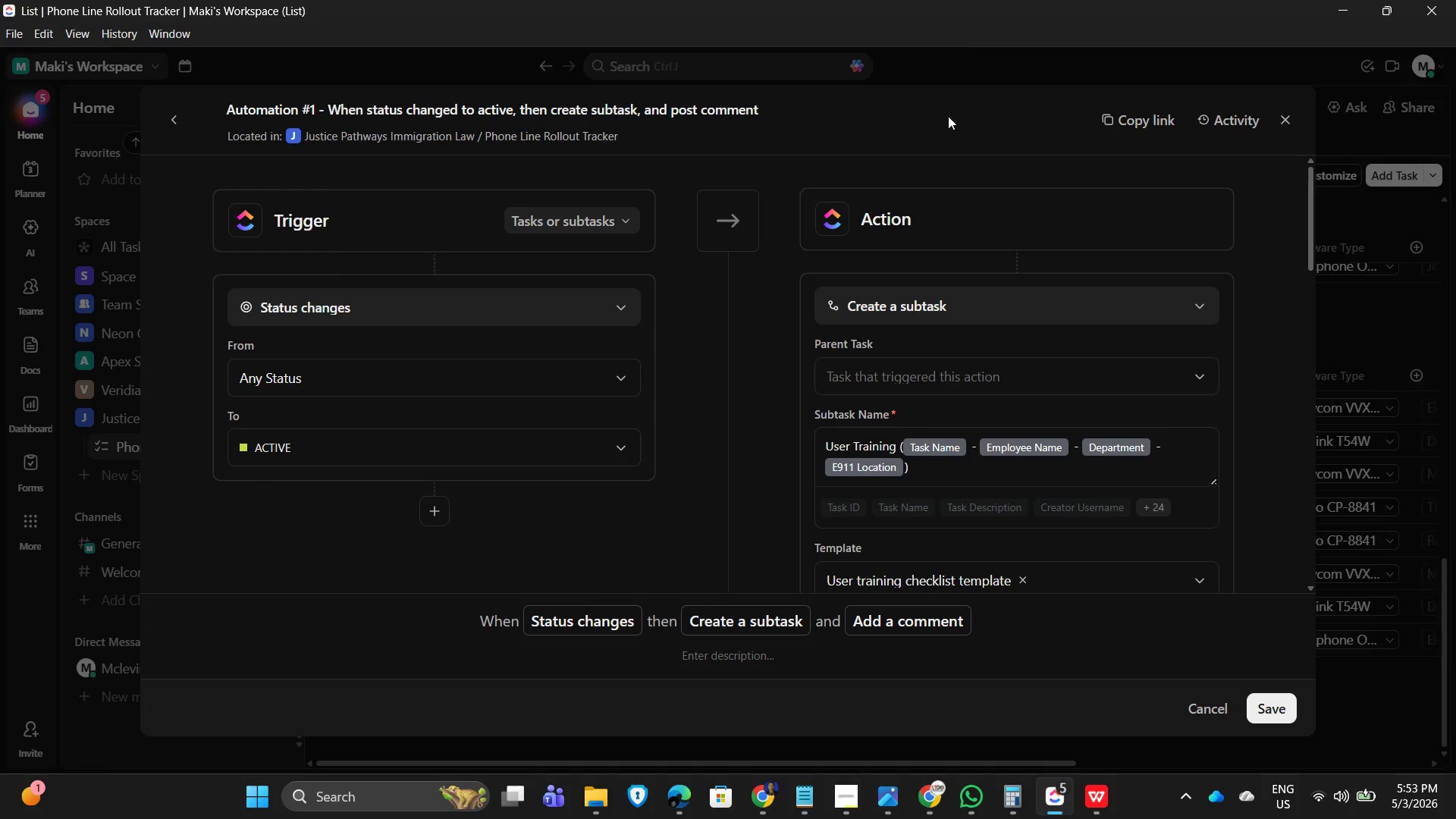 
left_click([948, 116])
 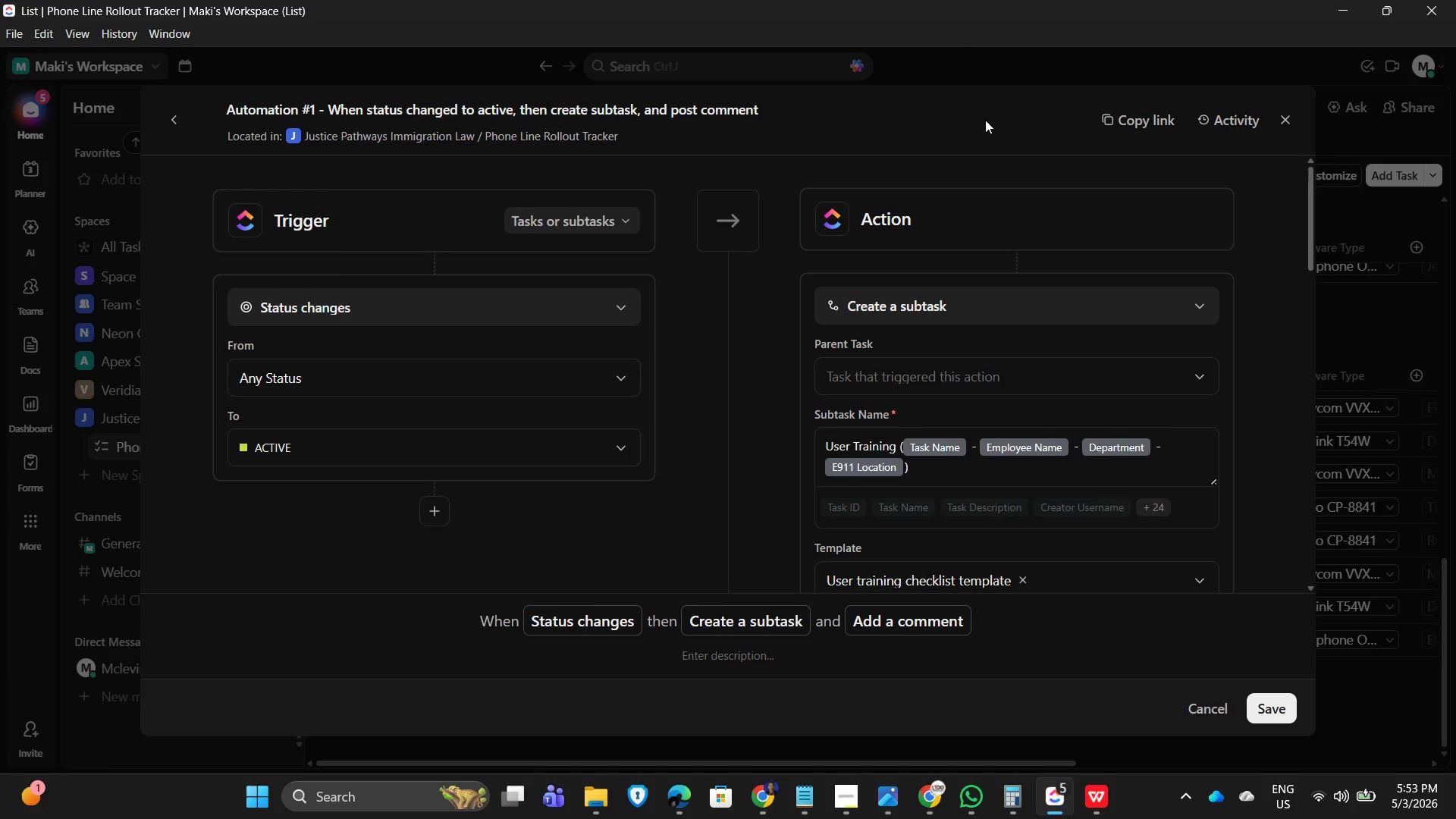 
key(PrintScreen)
 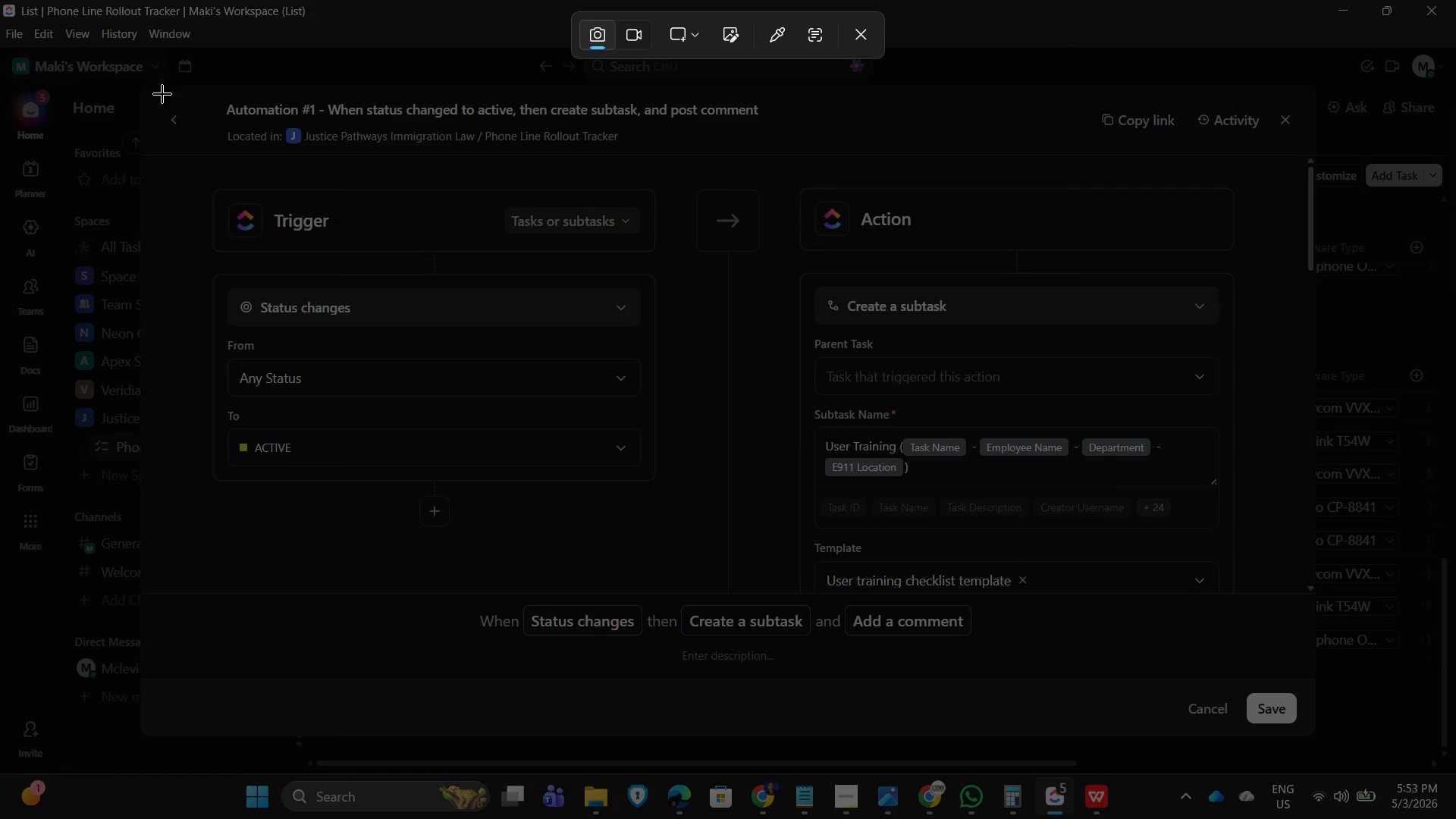 
left_click_drag(start_coordinate=[146, 93], to_coordinate=[1310, 677])
 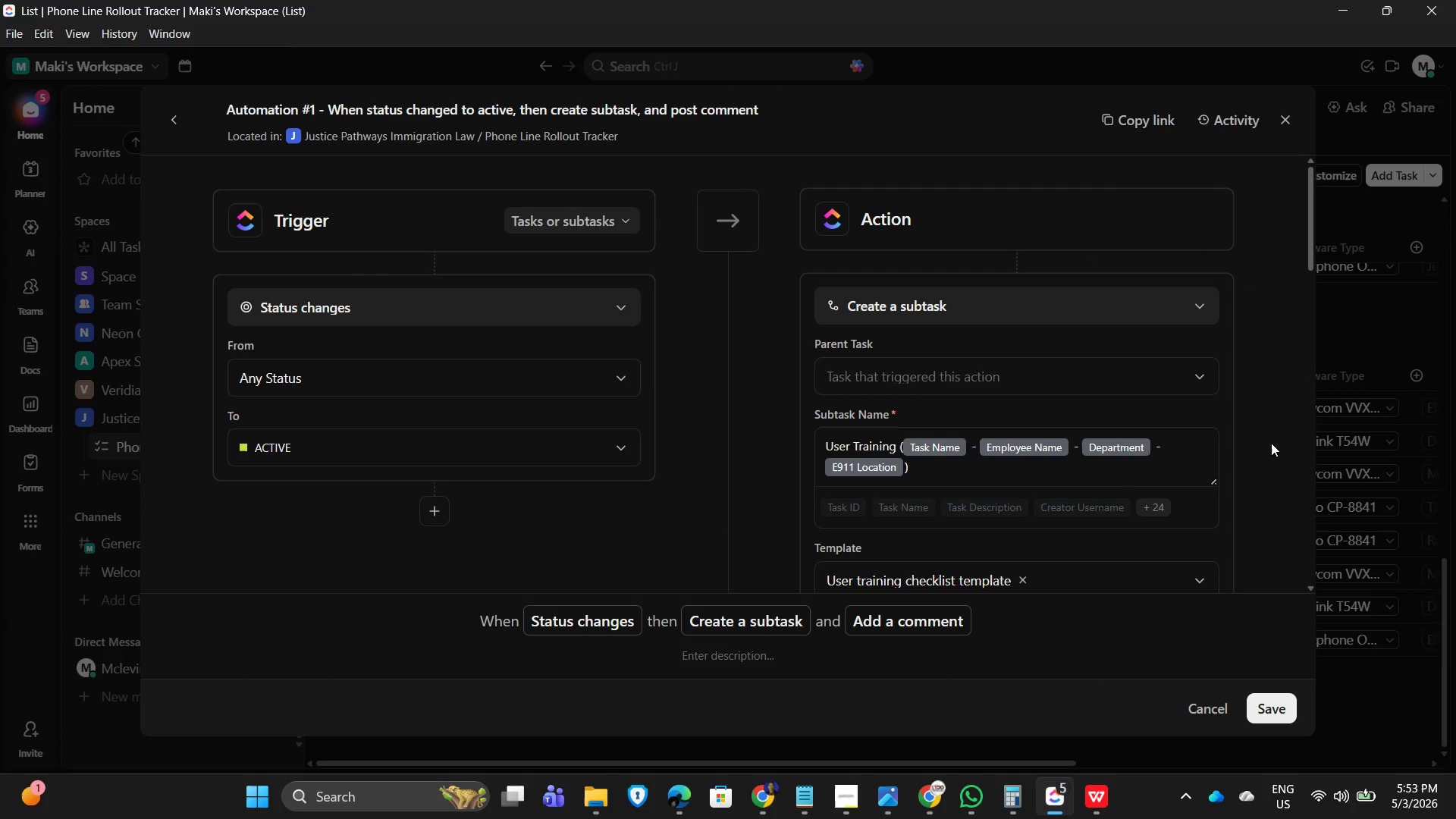 
scroll: coordinate [1272, 444], scroll_direction: down, amount: 4.0
 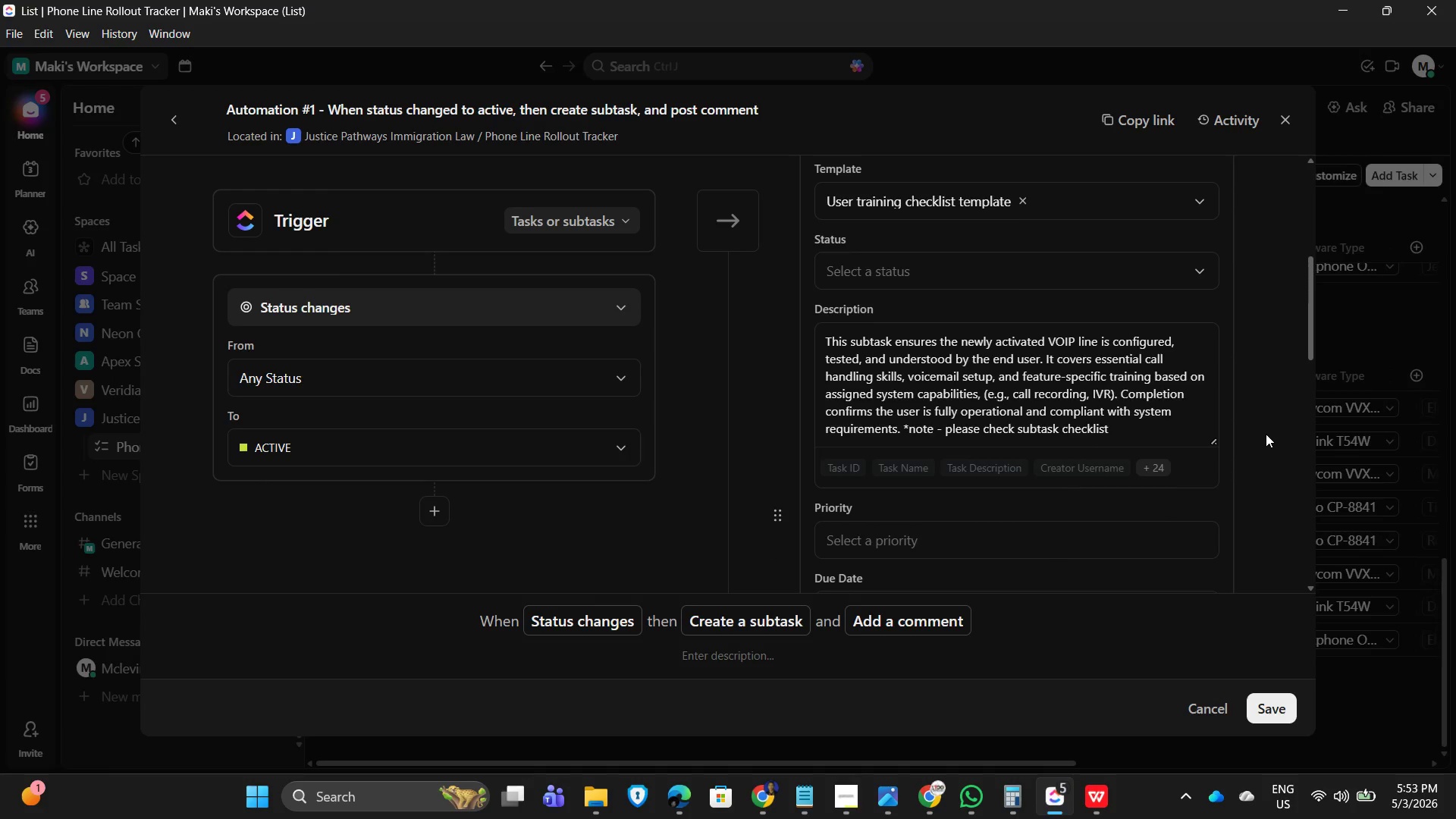 
key(PrintScreen)
 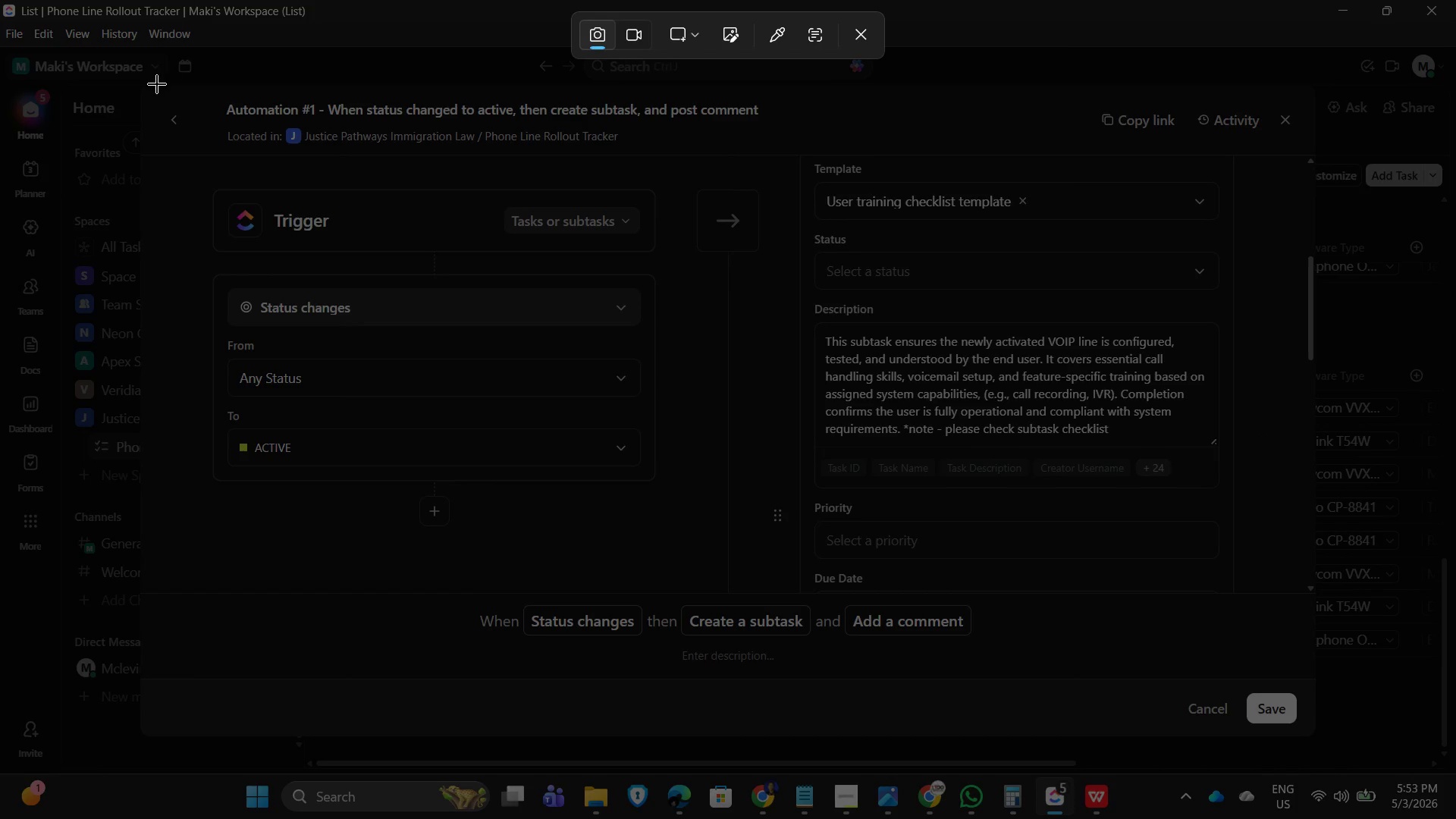 
left_click_drag(start_coordinate=[147, 86], to_coordinate=[1308, 679])
 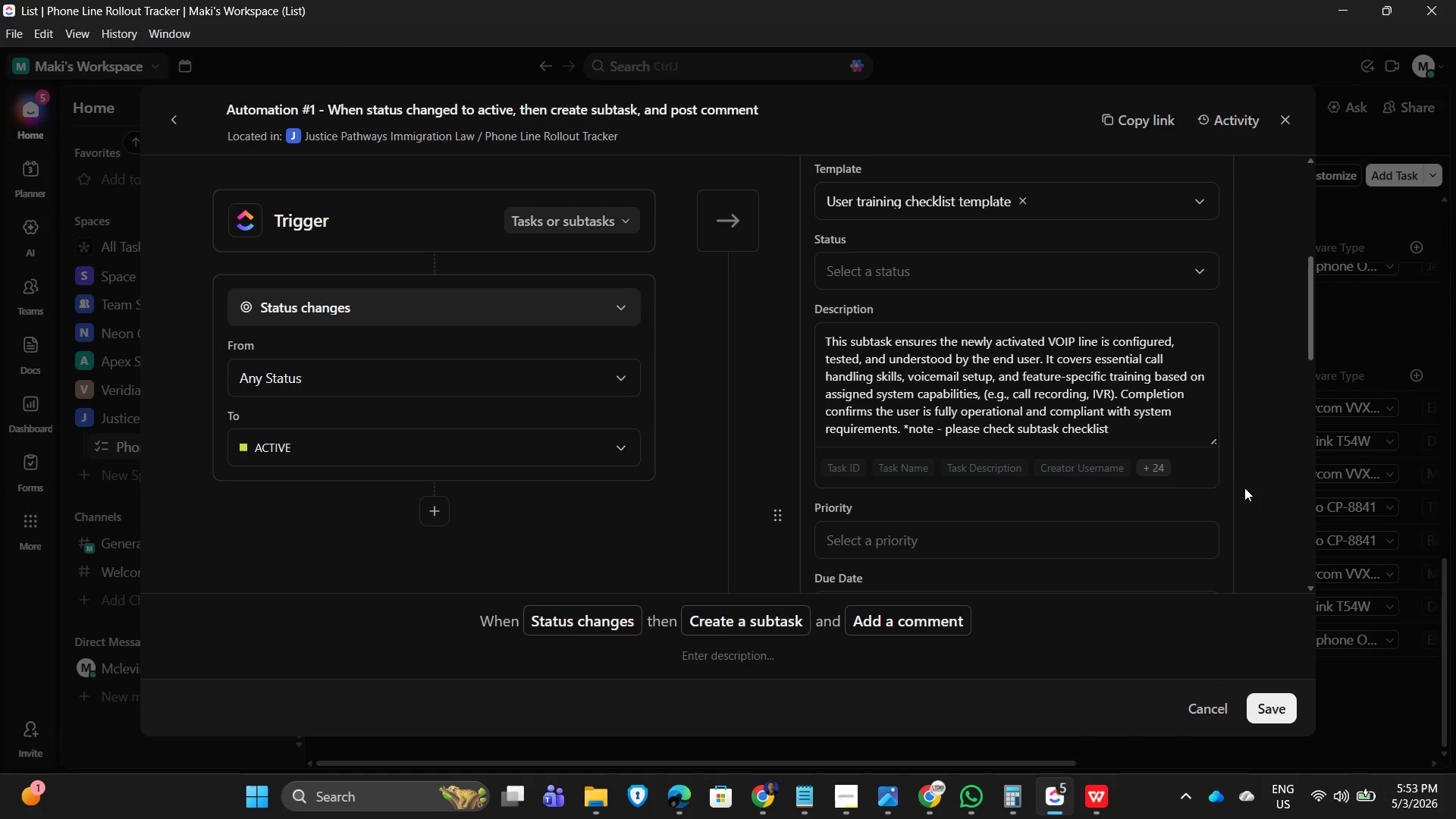 
scroll: coordinate [1247, 485], scroll_direction: down, amount: 4.0
 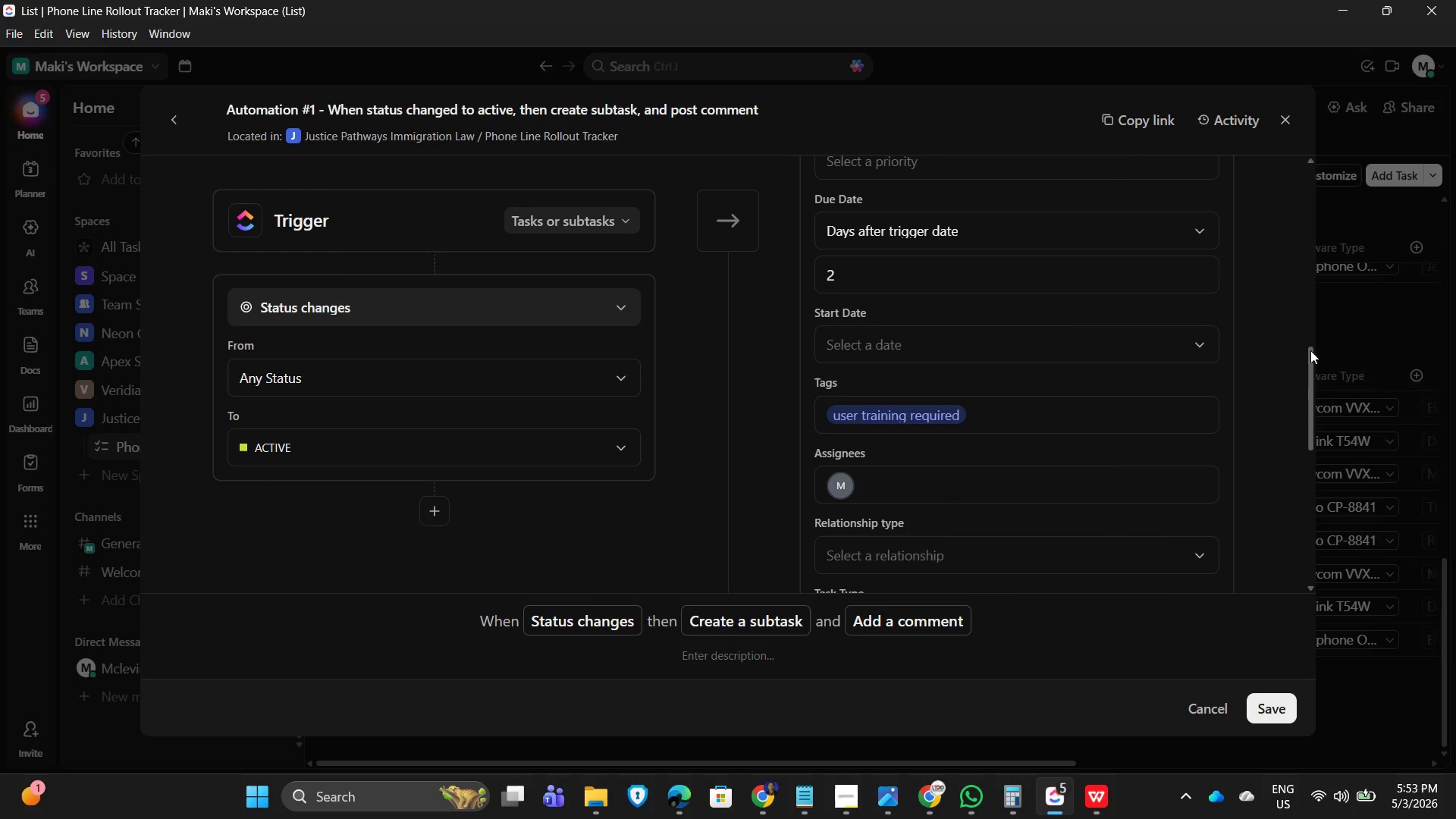 
left_click_drag(start_coordinate=[1312, 379], to_coordinate=[1313, 386])
 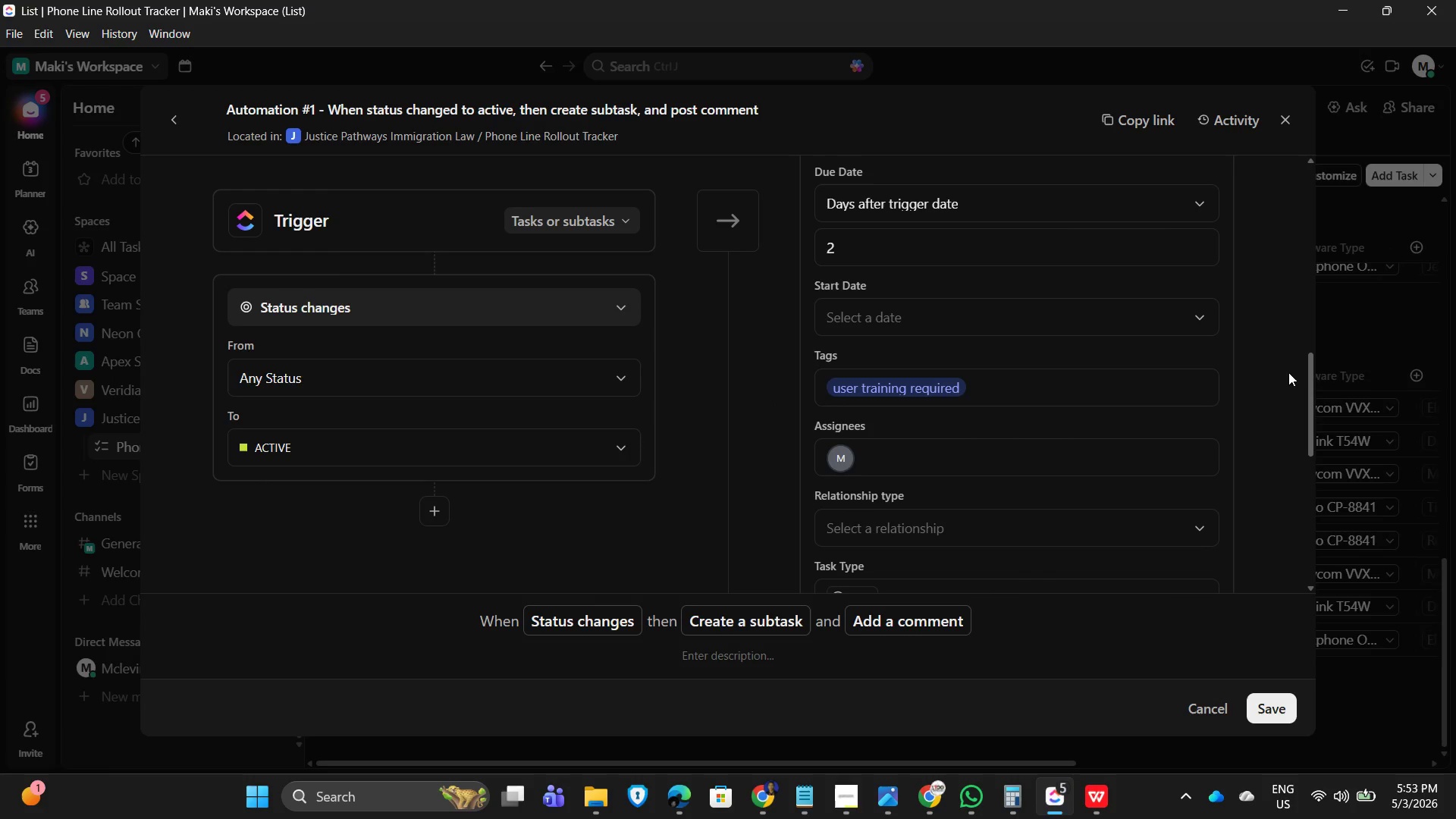 
key(ScrollLock)
 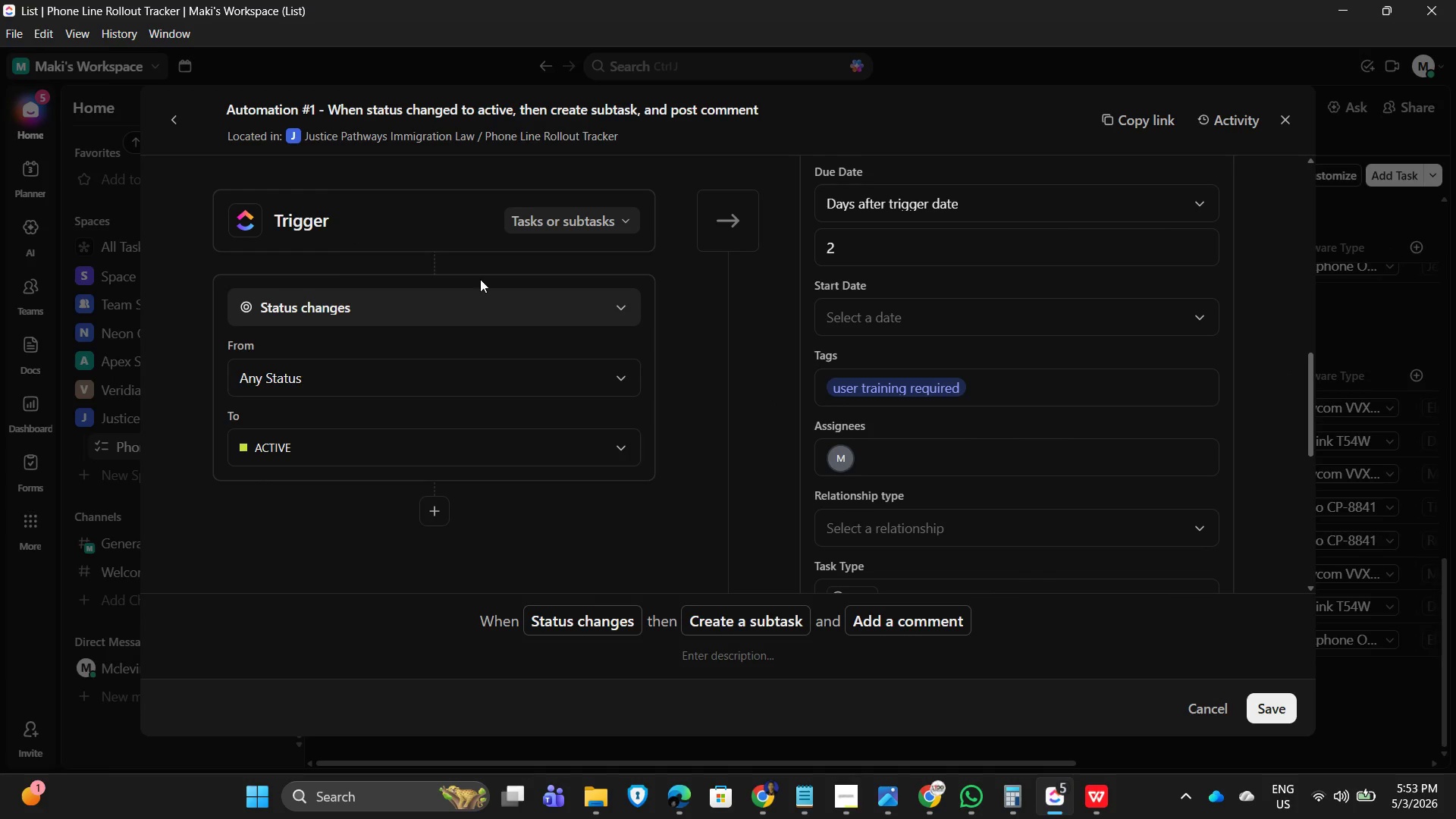 
key(PrintScreen)
 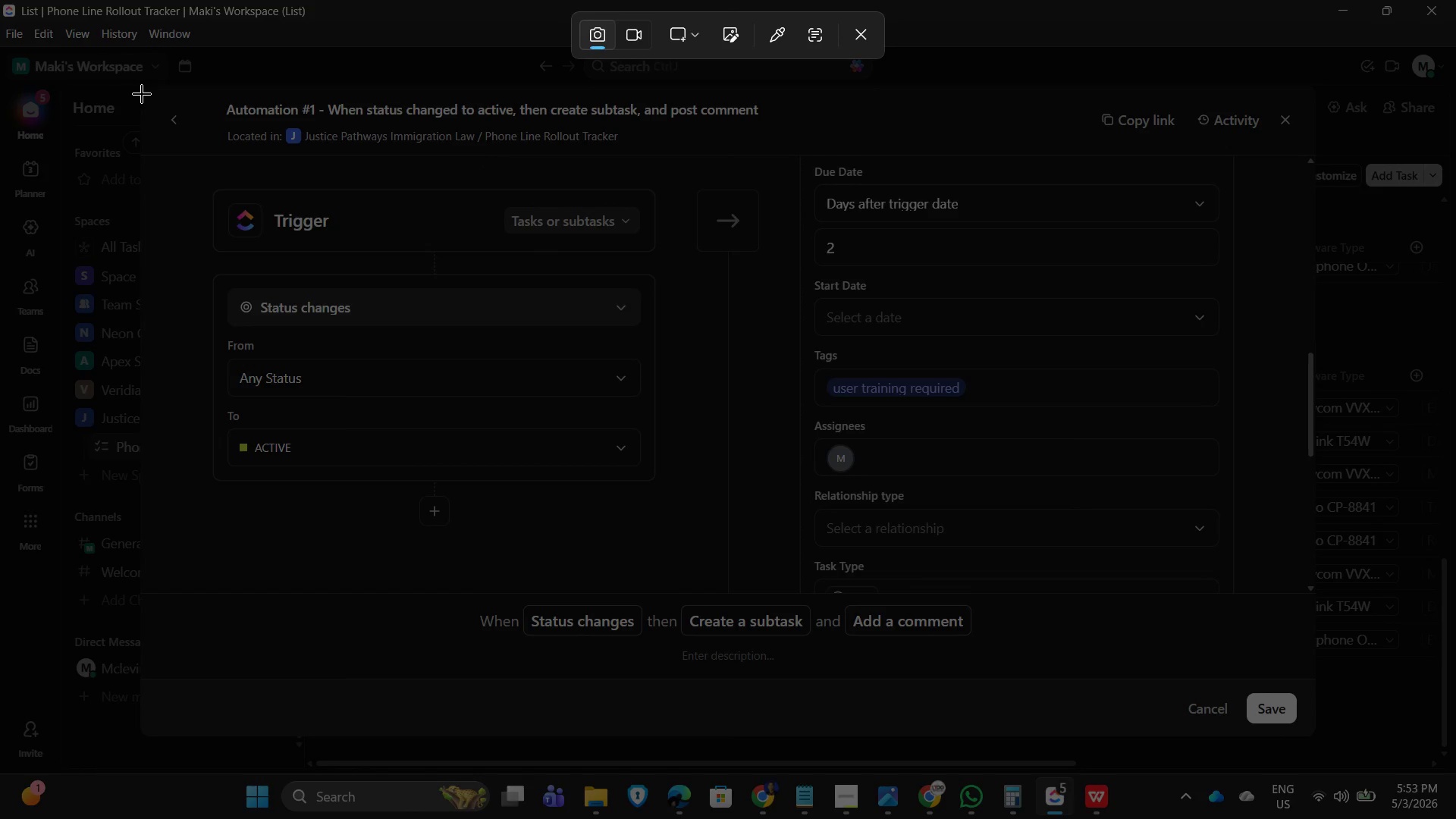 
left_click_drag(start_coordinate=[146, 89], to_coordinate=[1308, 680])
 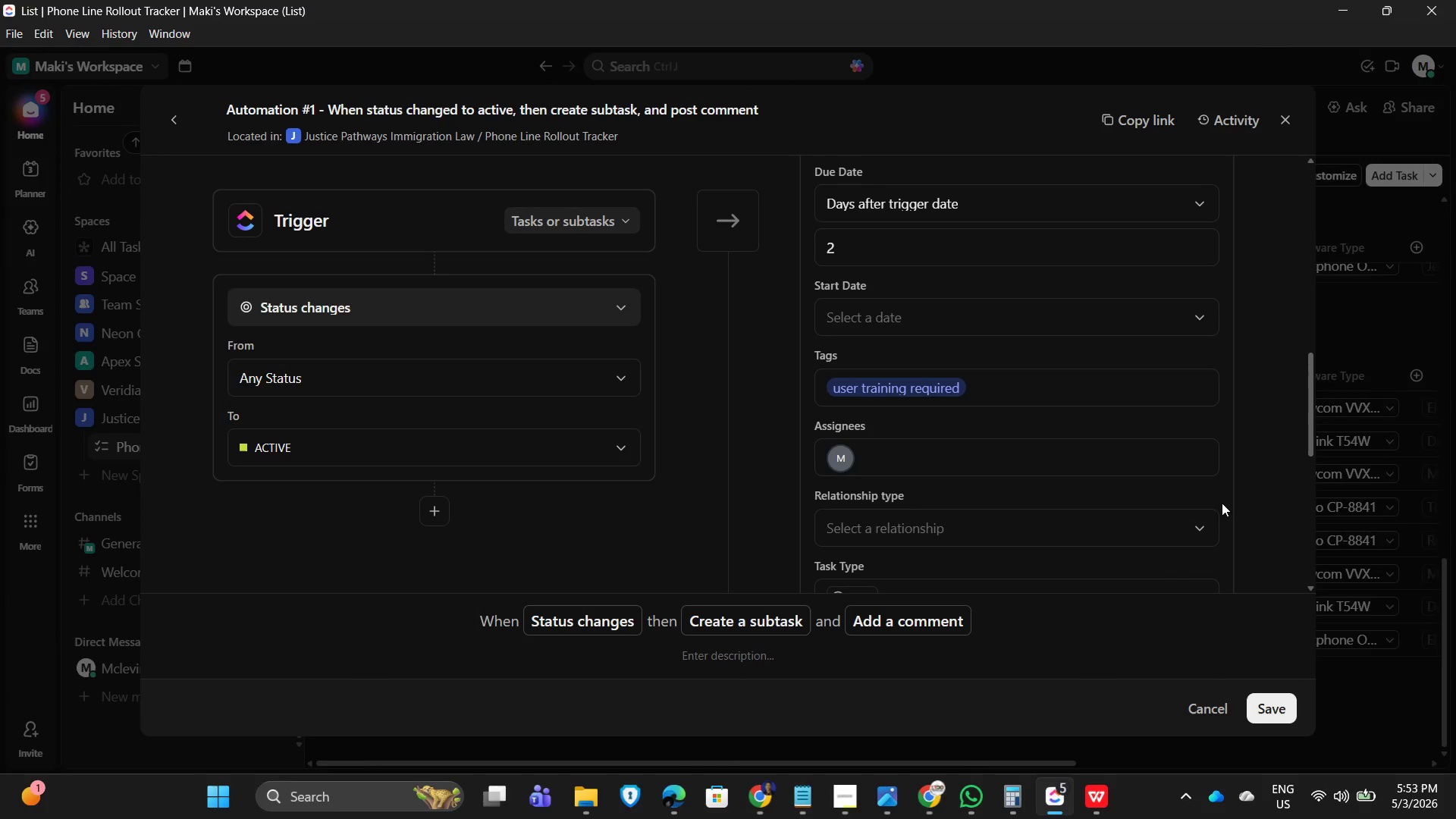 
scroll: coordinate [1276, 511], scroll_direction: down, amount: 4.0
 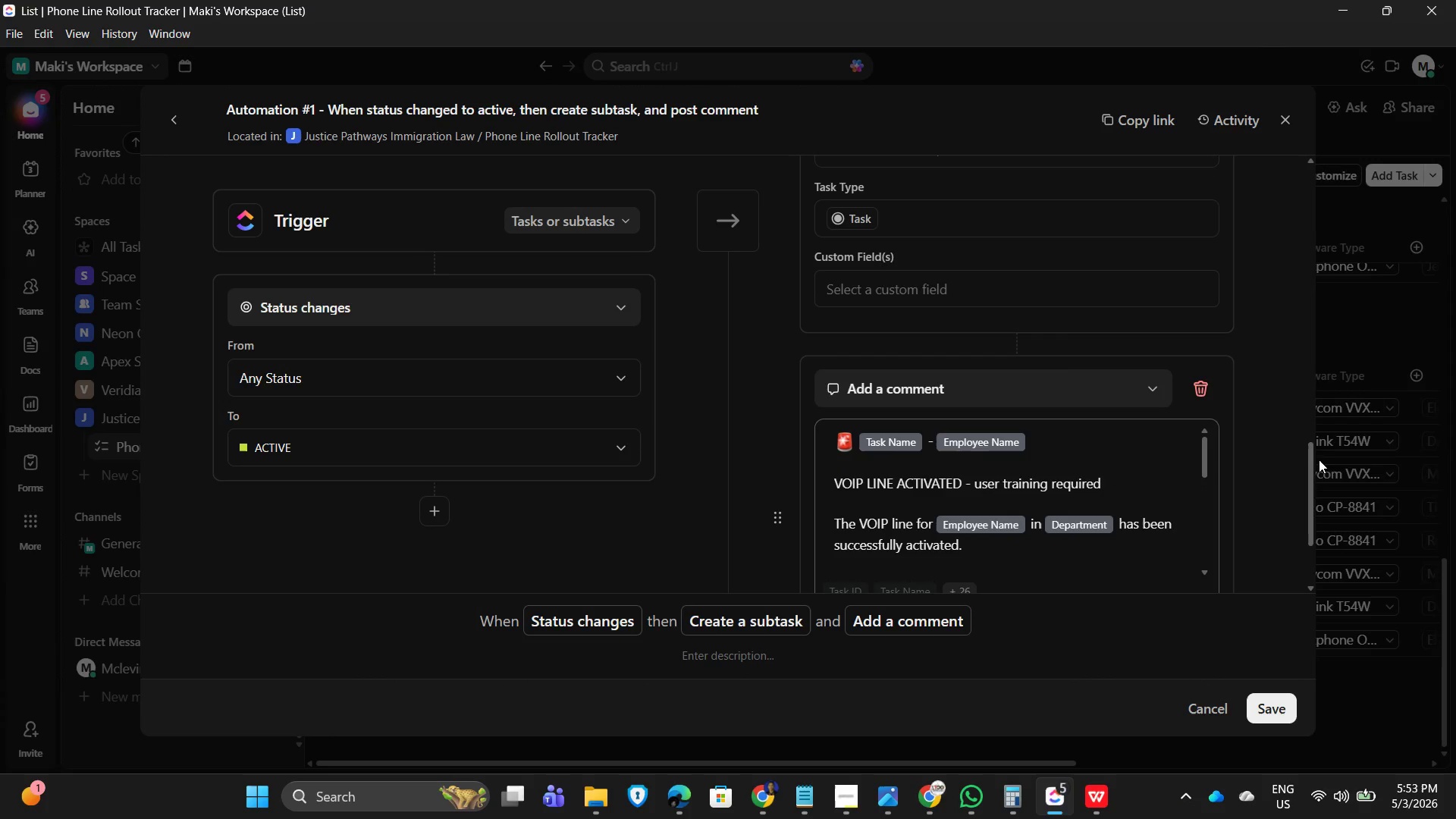 
left_click_drag(start_coordinate=[1313, 458], to_coordinate=[1316, 466])
 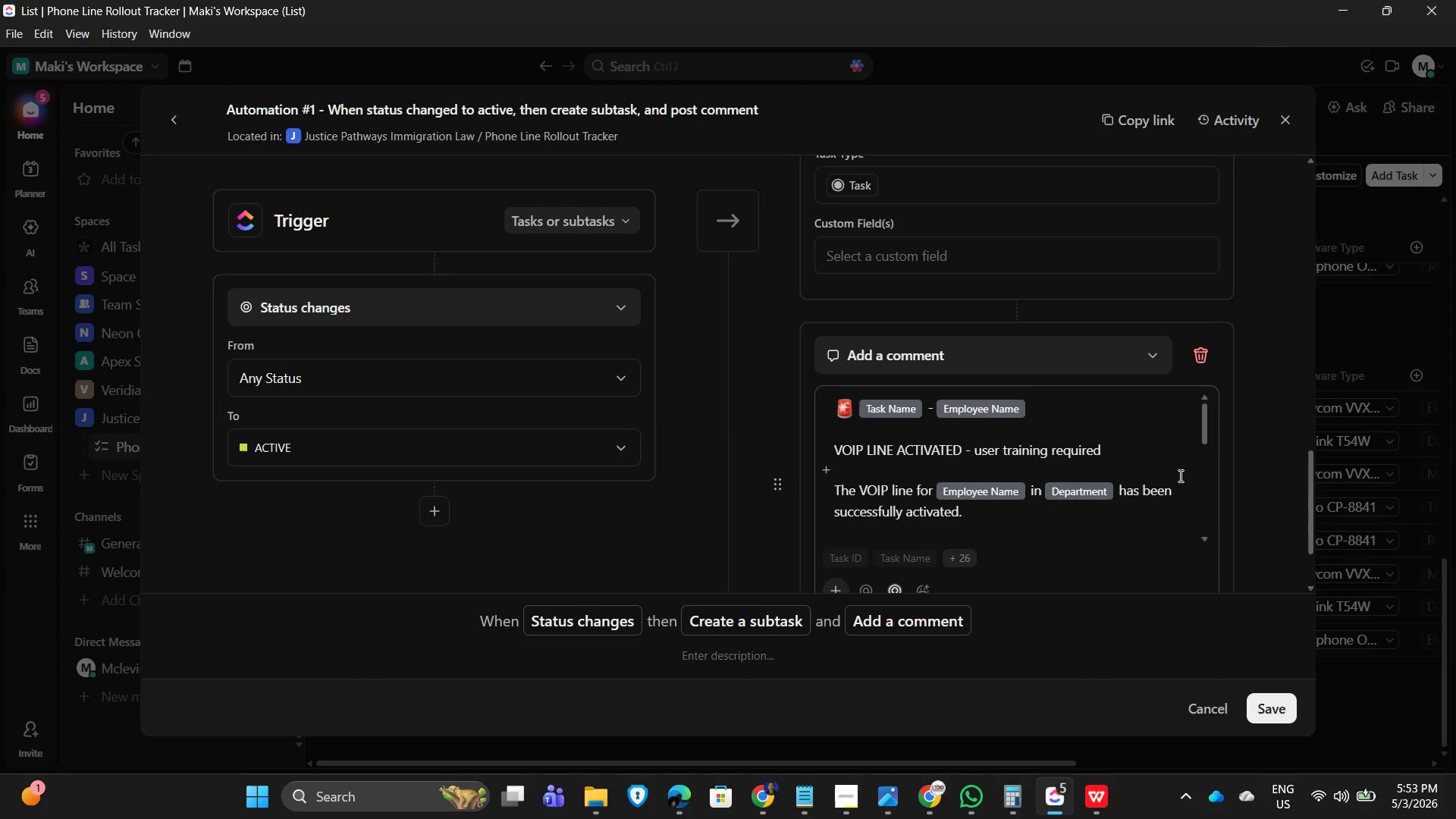 
scroll: coordinate [1227, 462], scroll_direction: down, amount: 8.0
 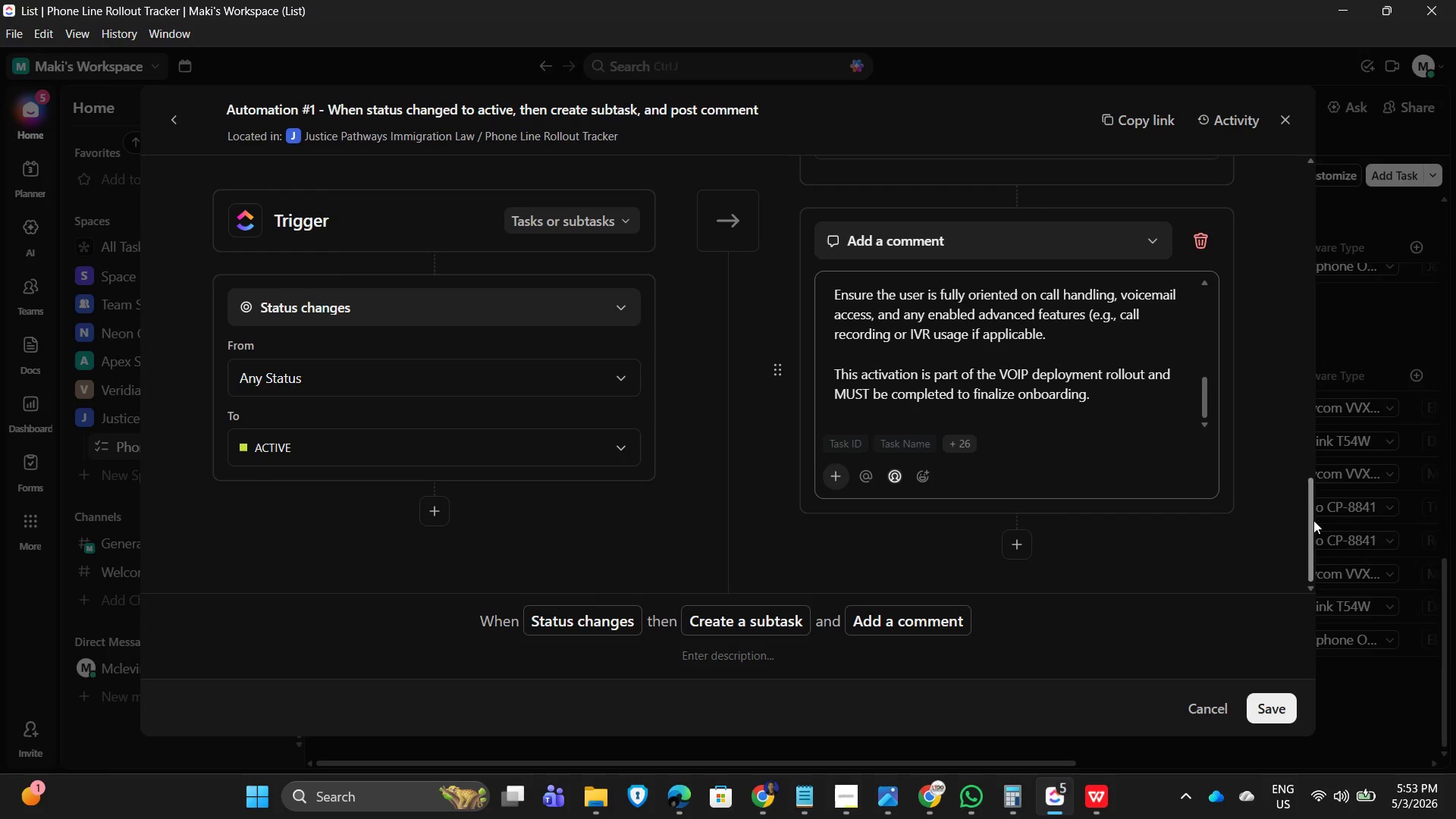 
scroll: coordinate [1065, 376], scroll_direction: up, amount: 4.0
 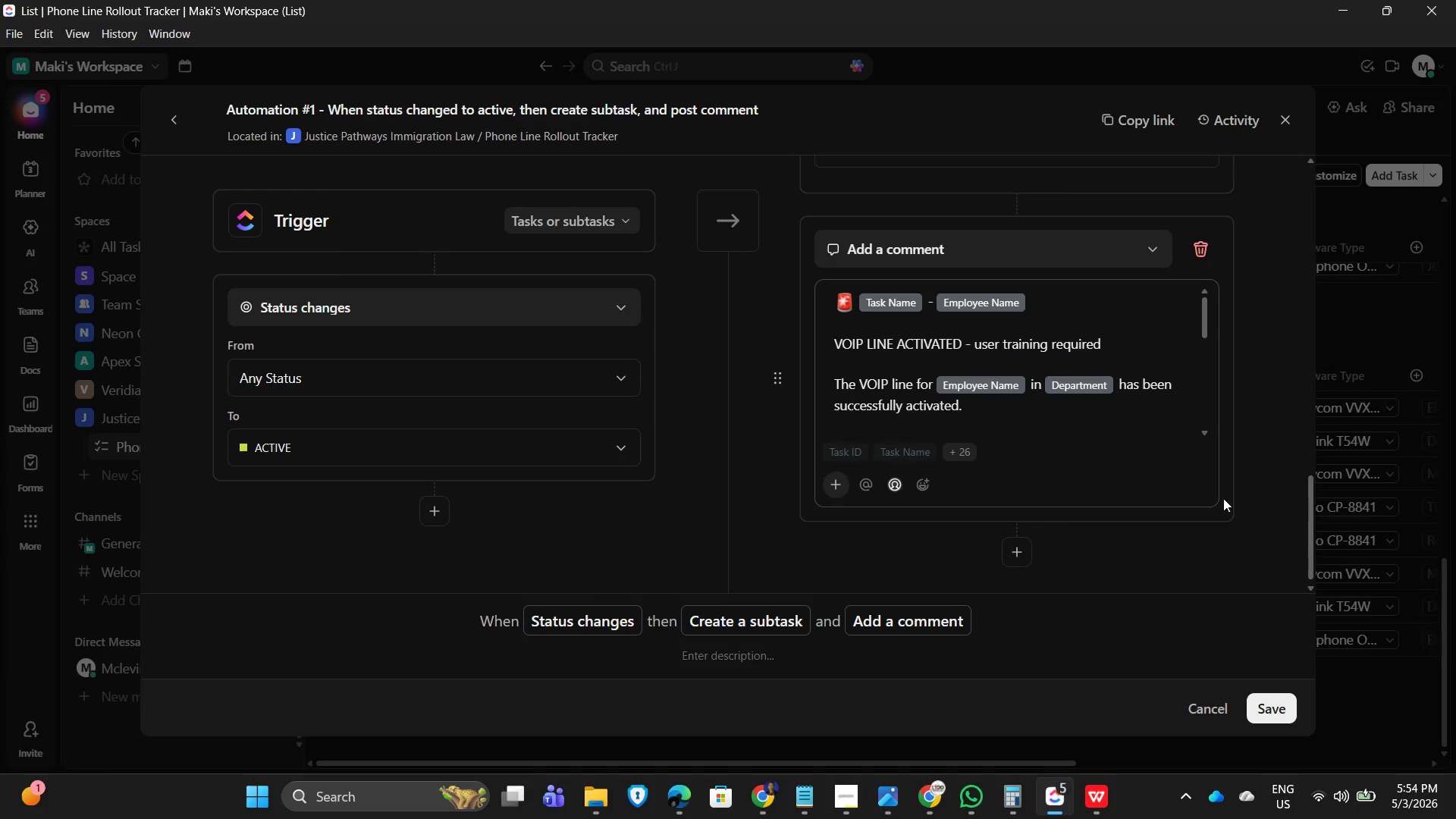 
left_click_drag(start_coordinate=[1312, 526], to_coordinate=[1310, 504])
 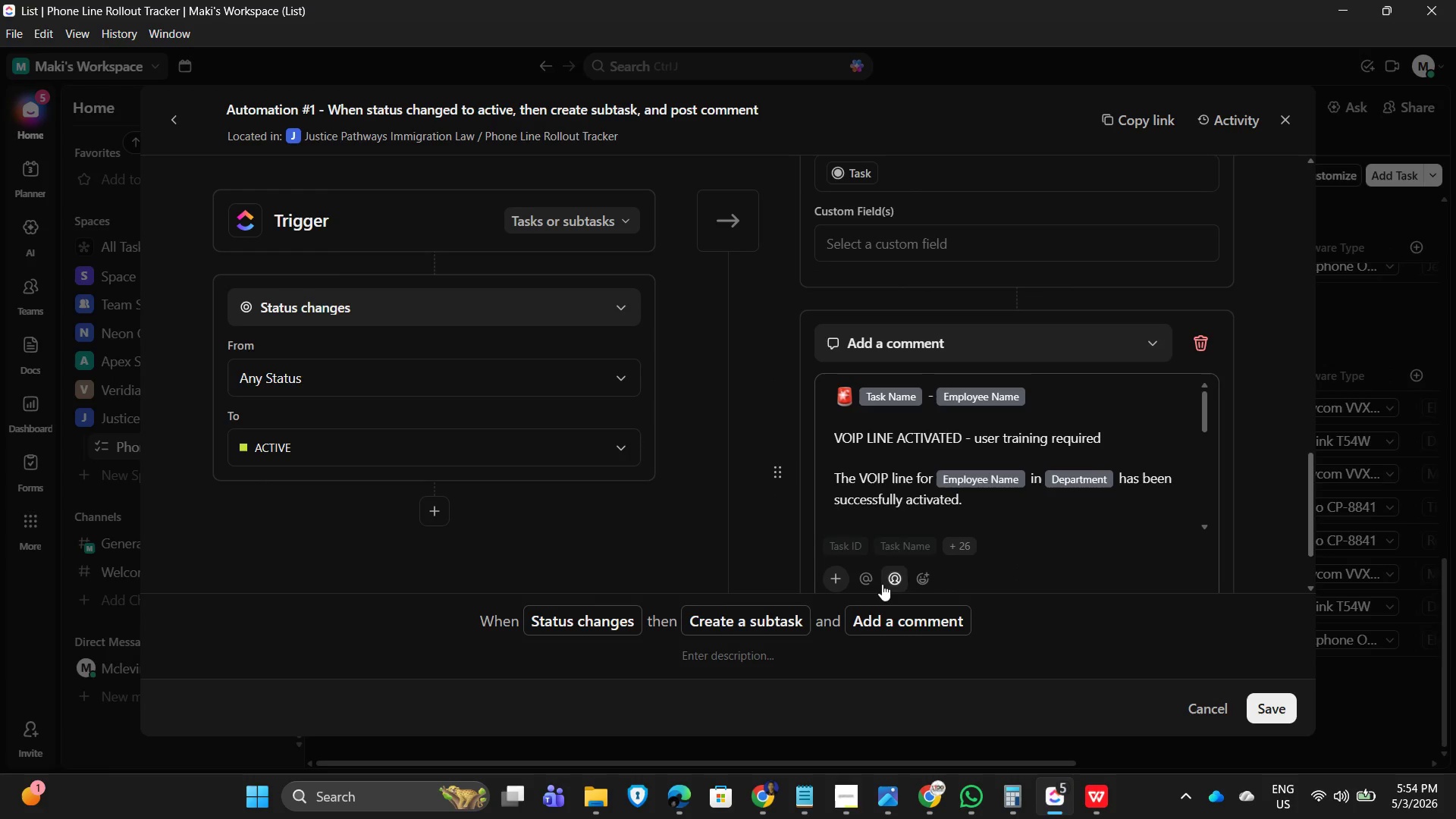 
left_click([890, 581])
 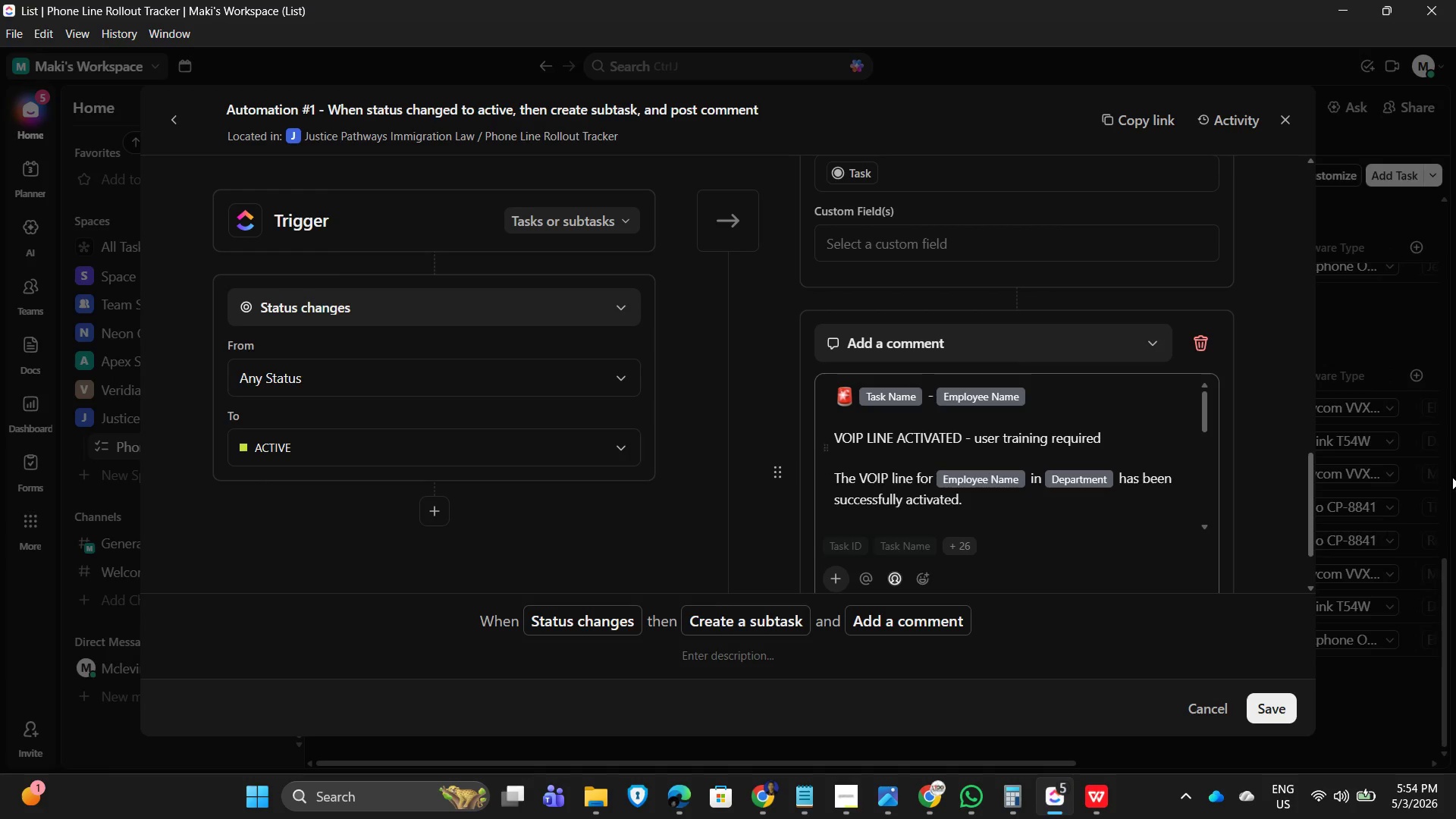 
wait(7.17)
 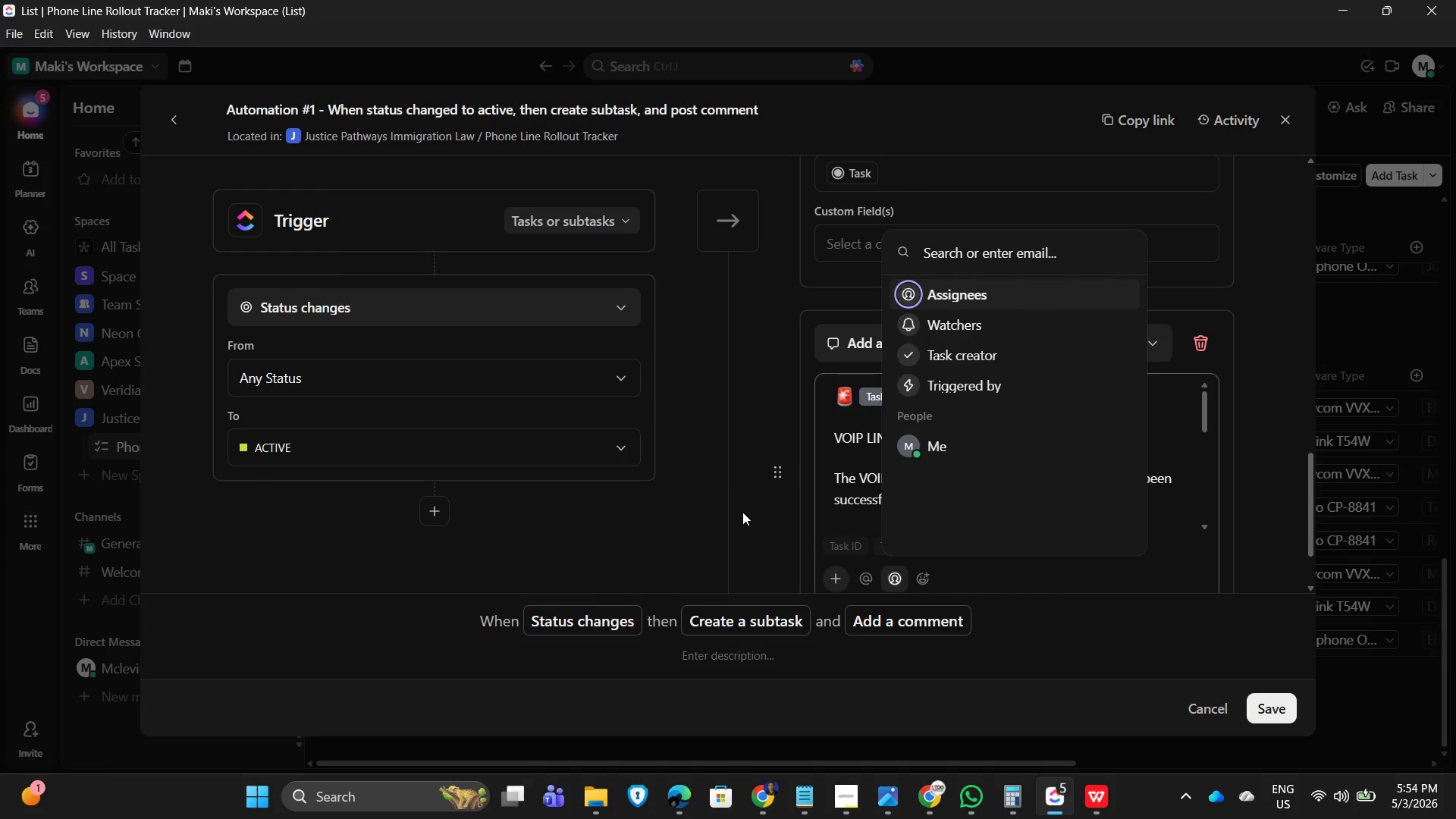 
key(PrintScreen)
 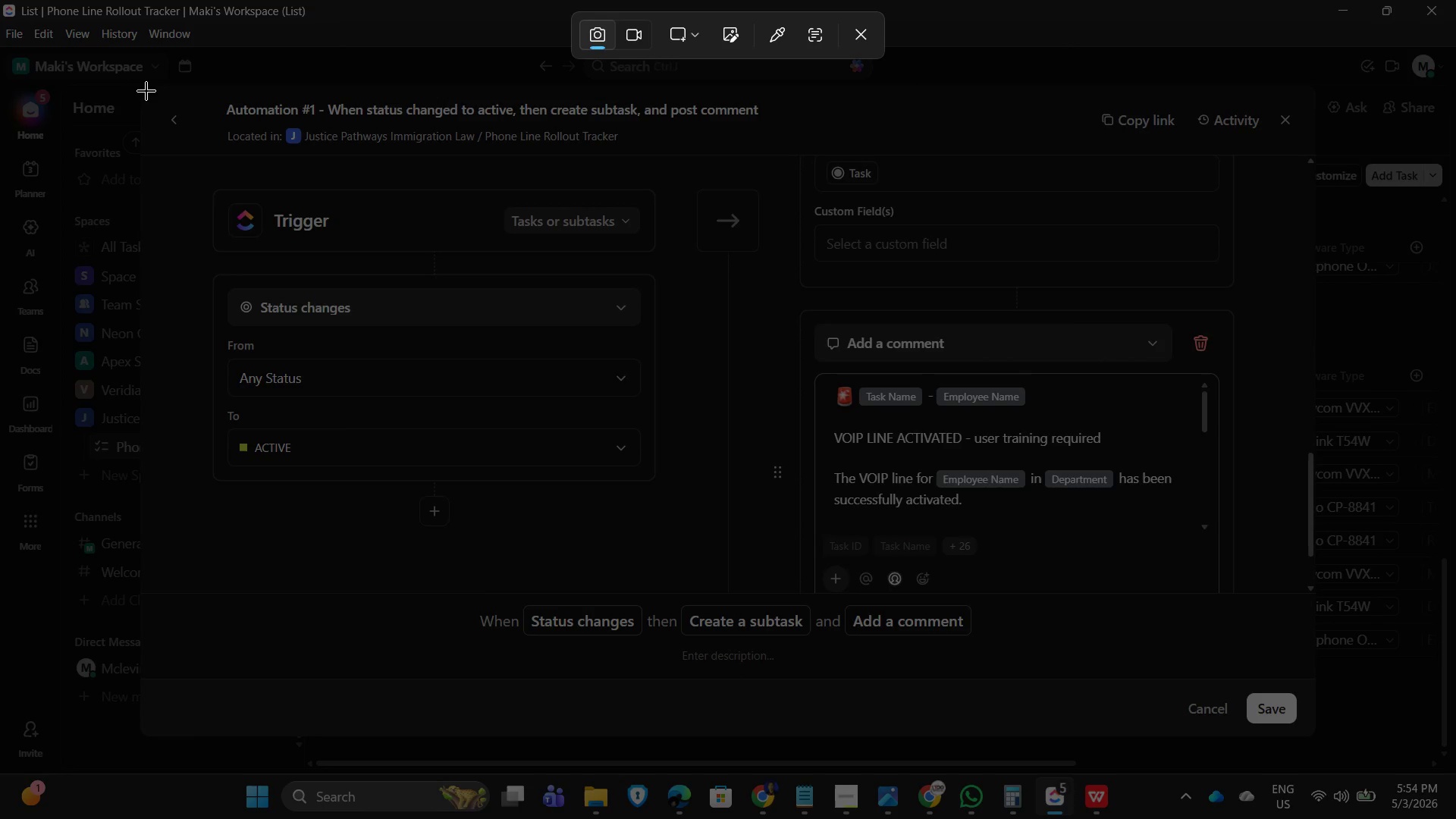 
left_click_drag(start_coordinate=[146, 84], to_coordinate=[1309, 673])
 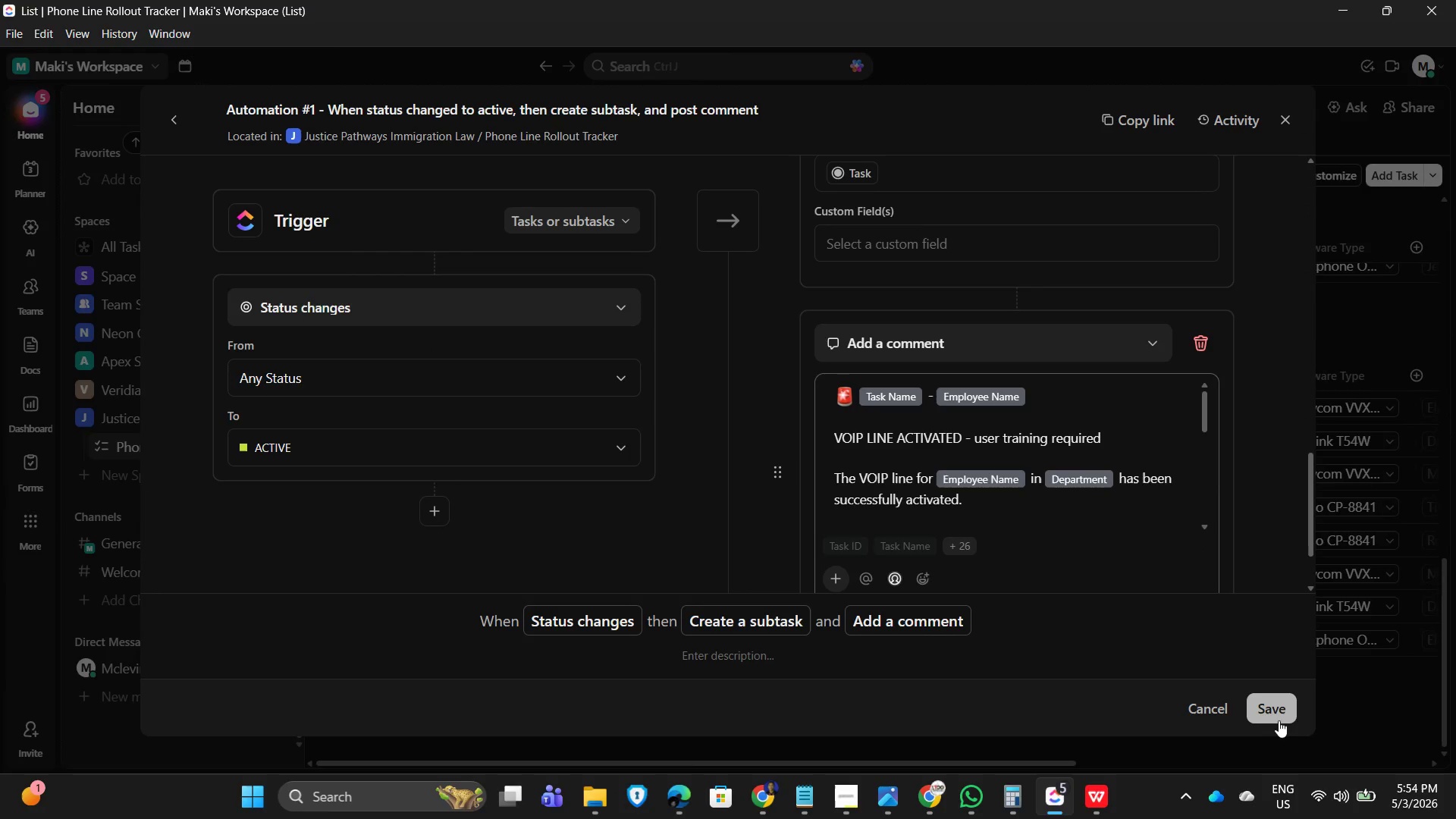 
left_click([1282, 715])
 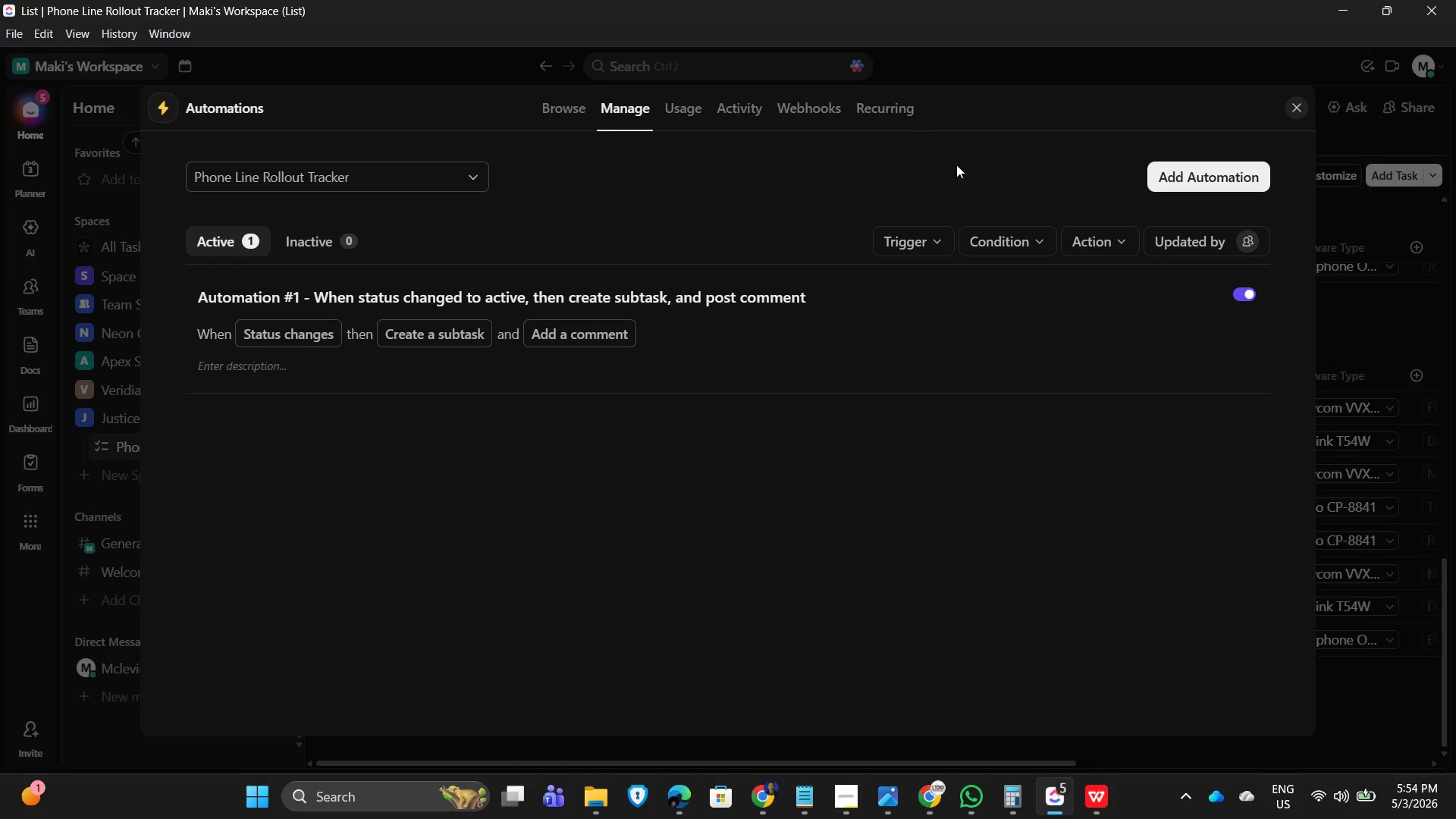 
wait(7.38)
 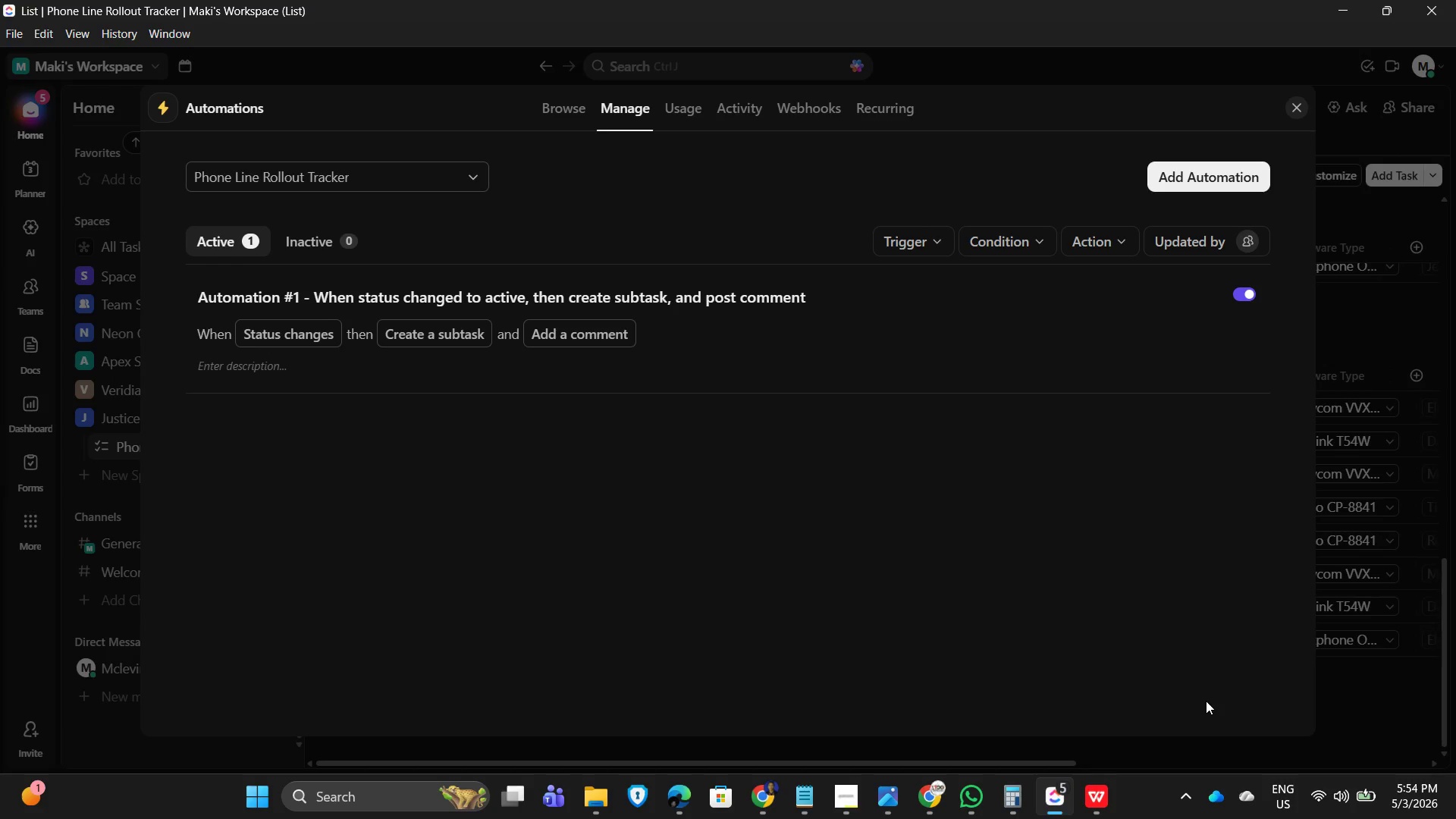 
left_click([1298, 107])